 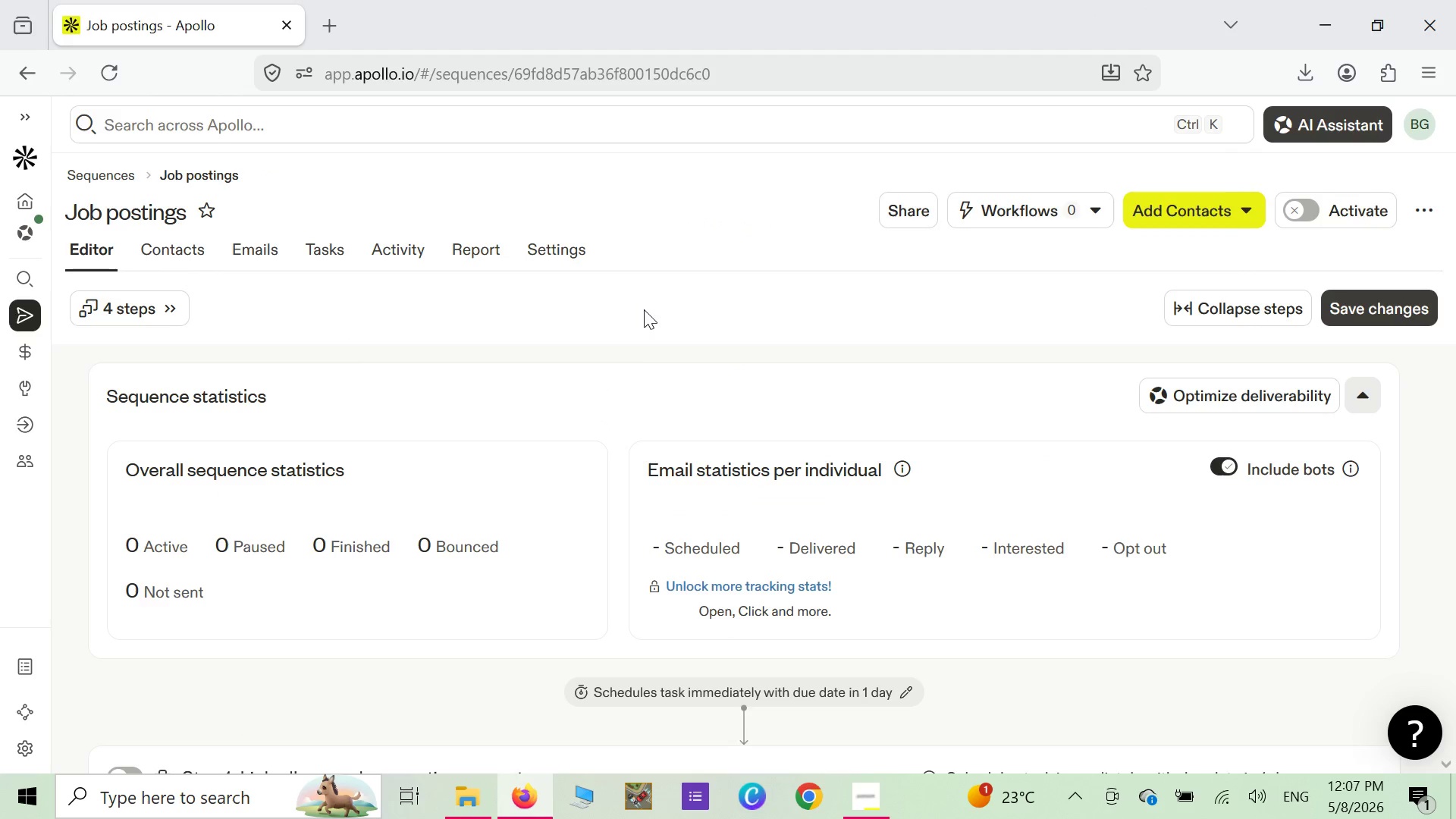 
scroll: coordinate [652, 347], scroll_direction: up, amount: 2.0
 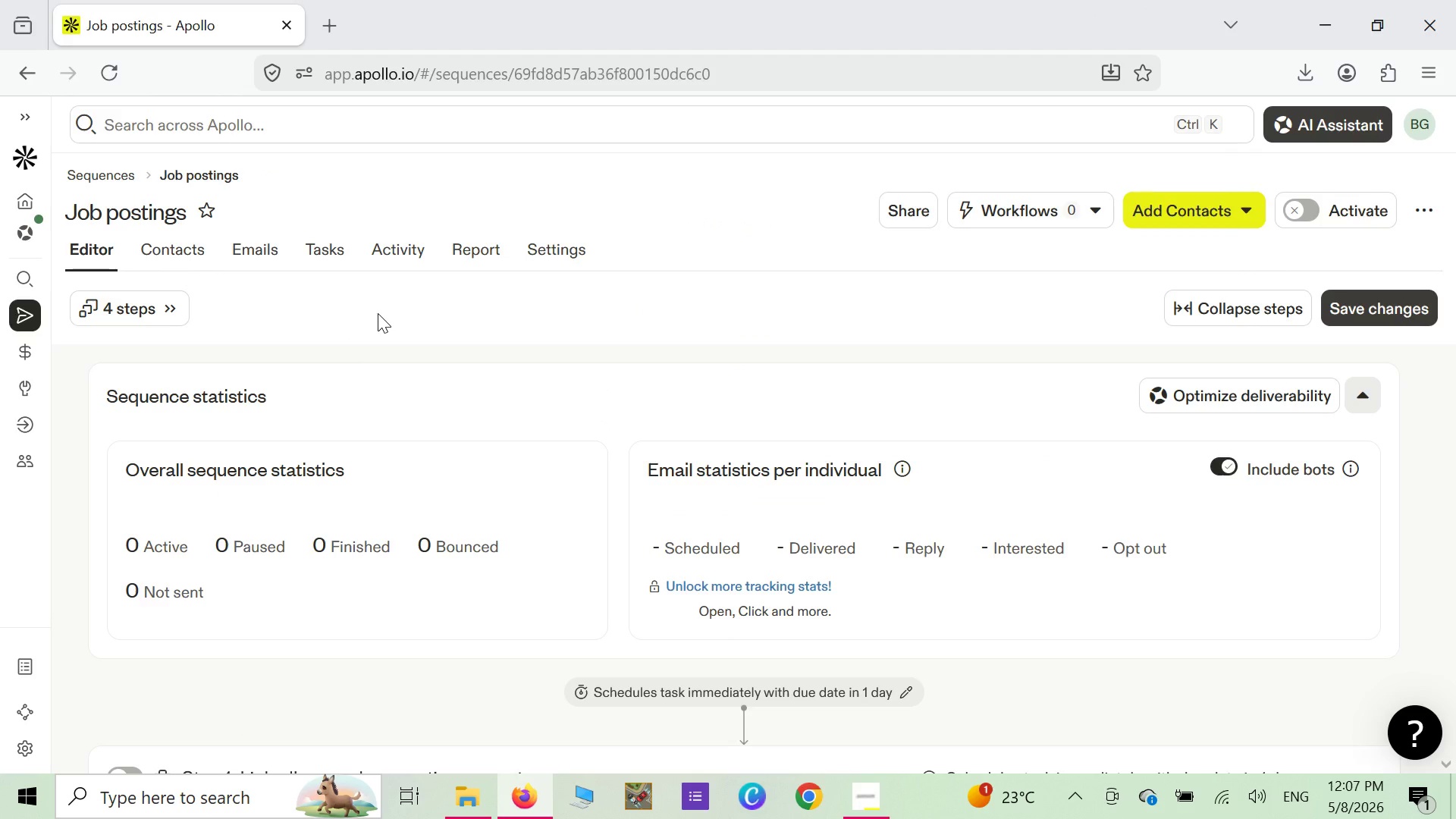 
wait(6.49)
 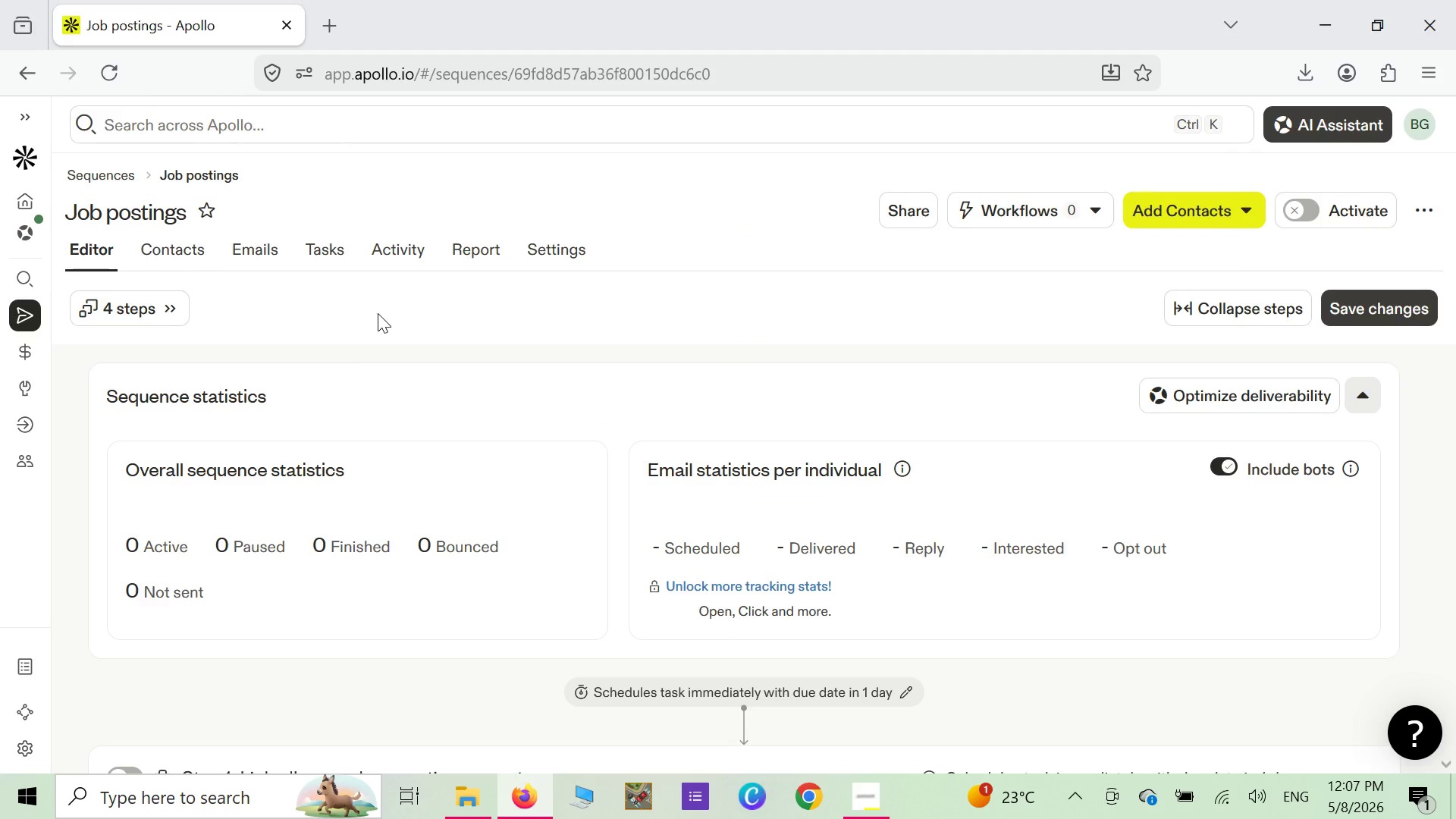 
key(Alt+Meta+R)
 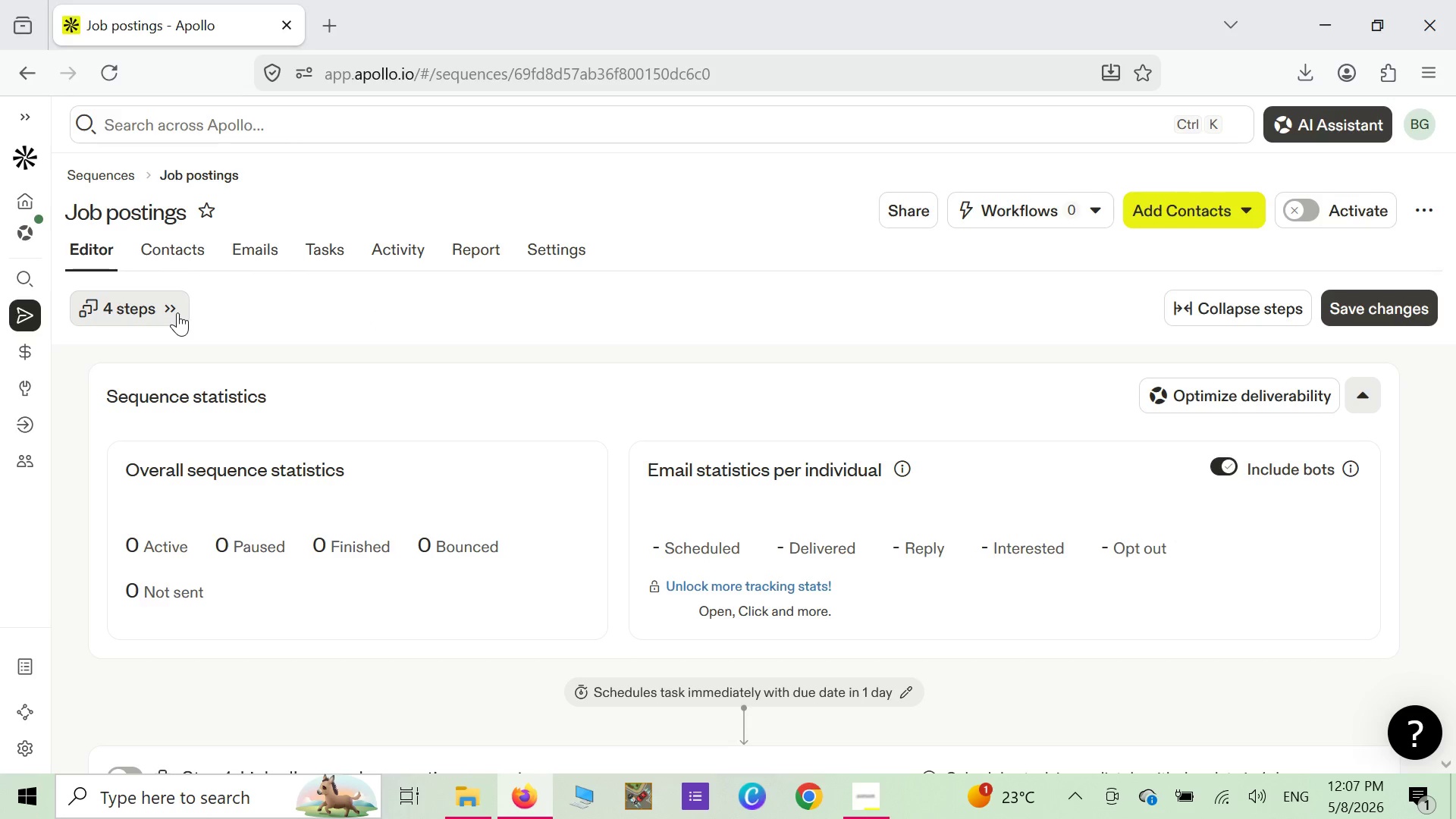 
wait(5.67)
 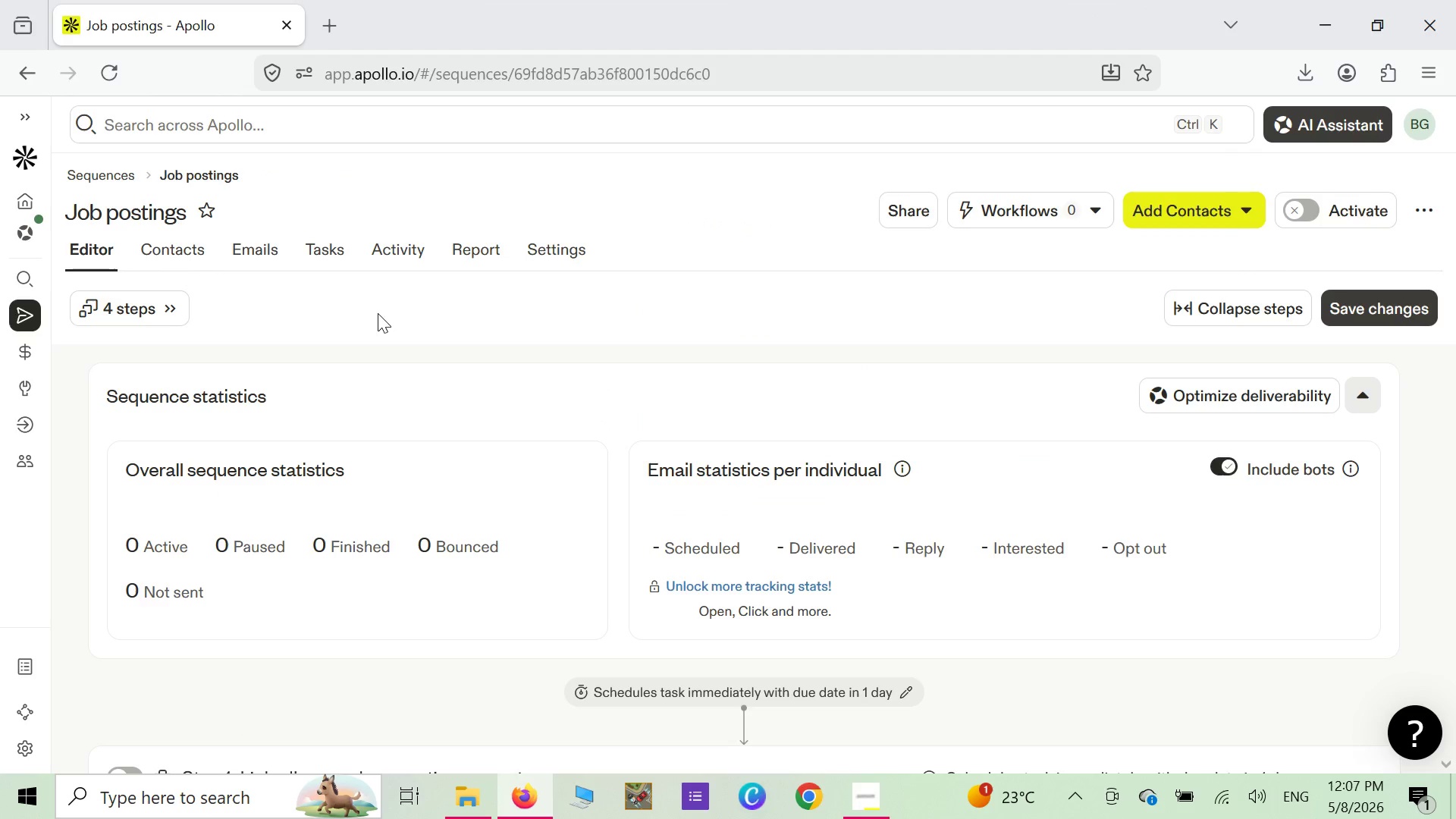 
left_click([158, 314])
 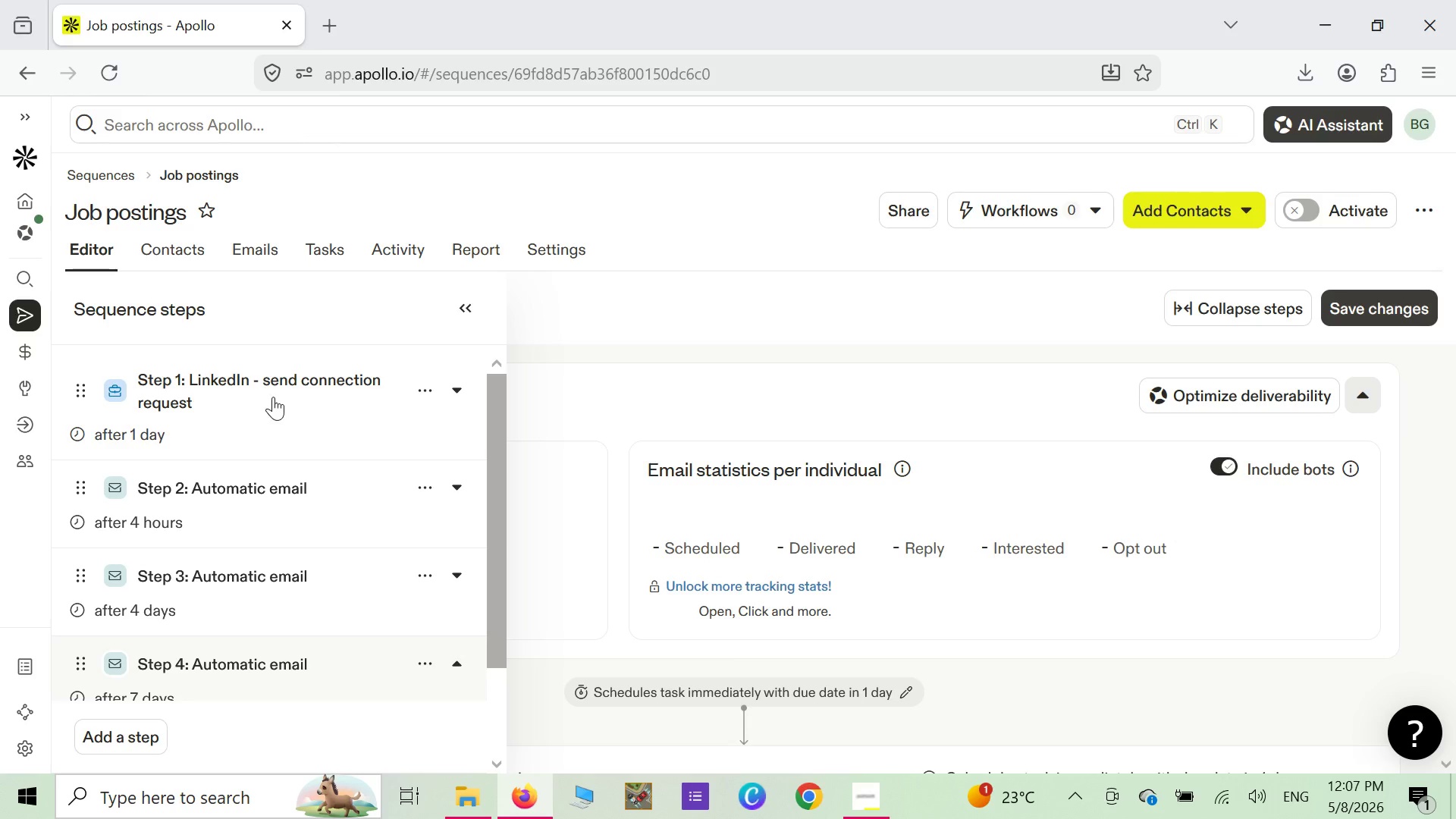 
scroll: coordinate [275, 397], scroll_direction: down, amount: 1.0
 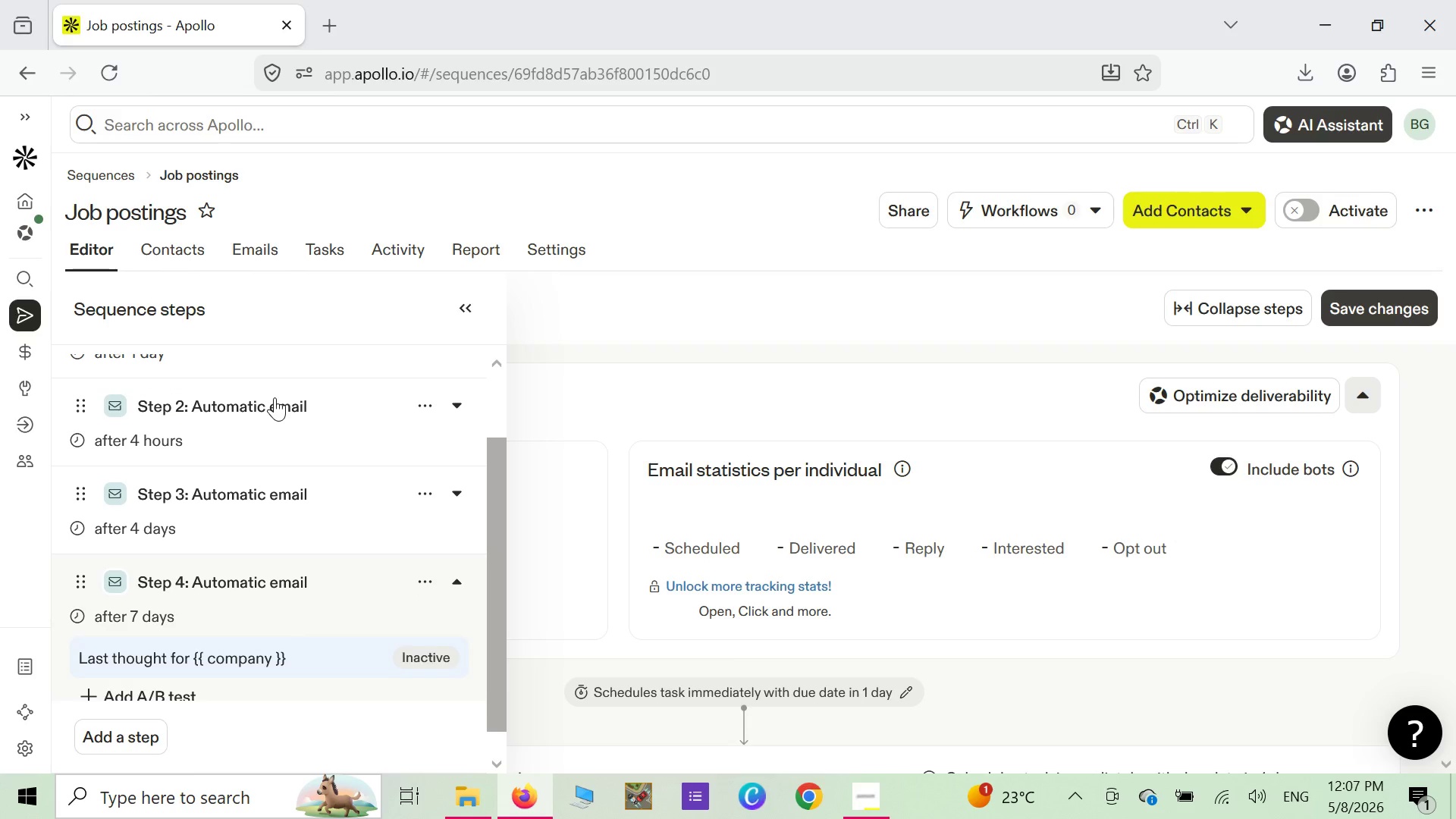 
scroll: coordinate [275, 398], scroll_direction: up, amount: 1.0
 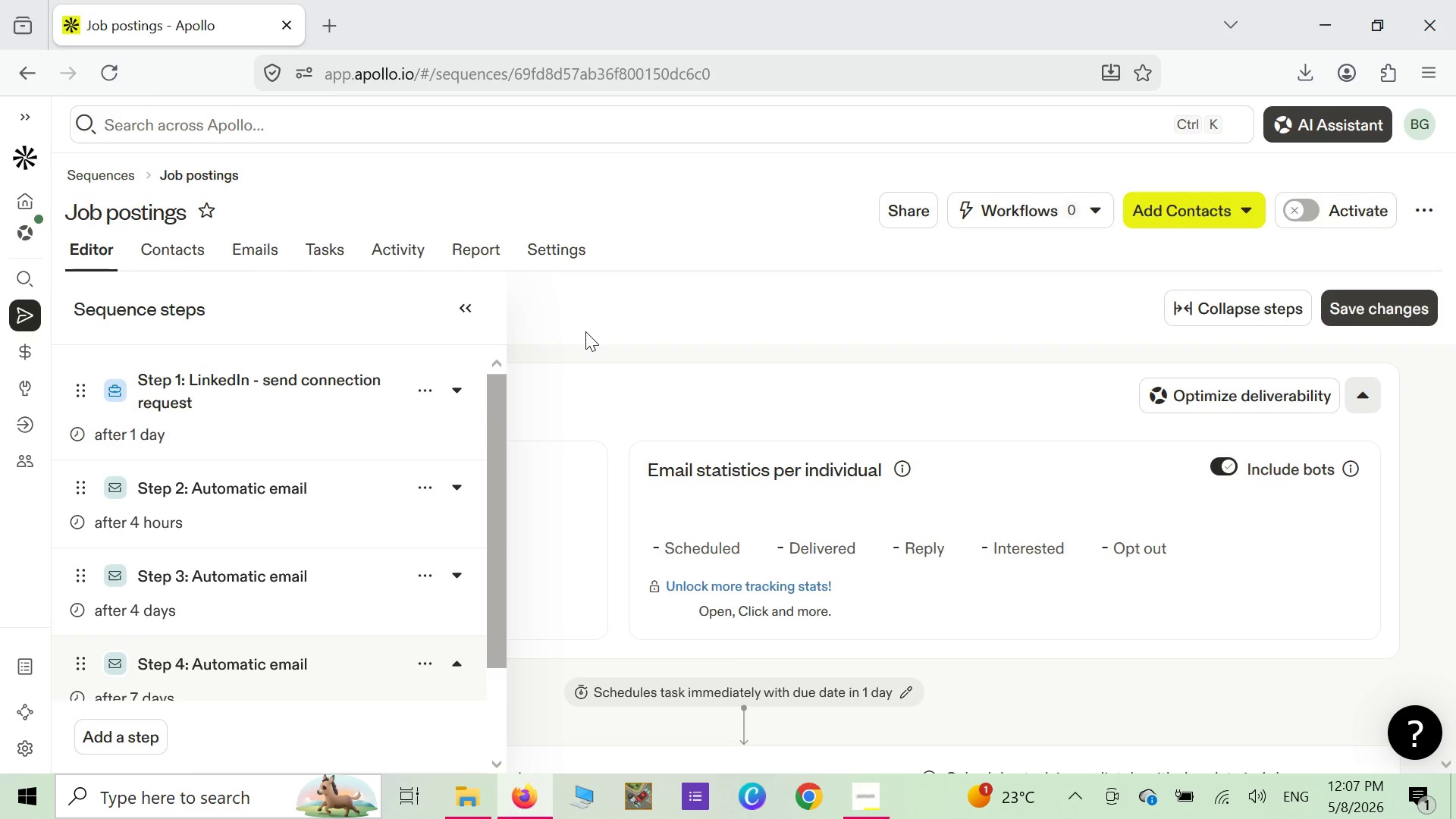 
left_click([585, 331])
 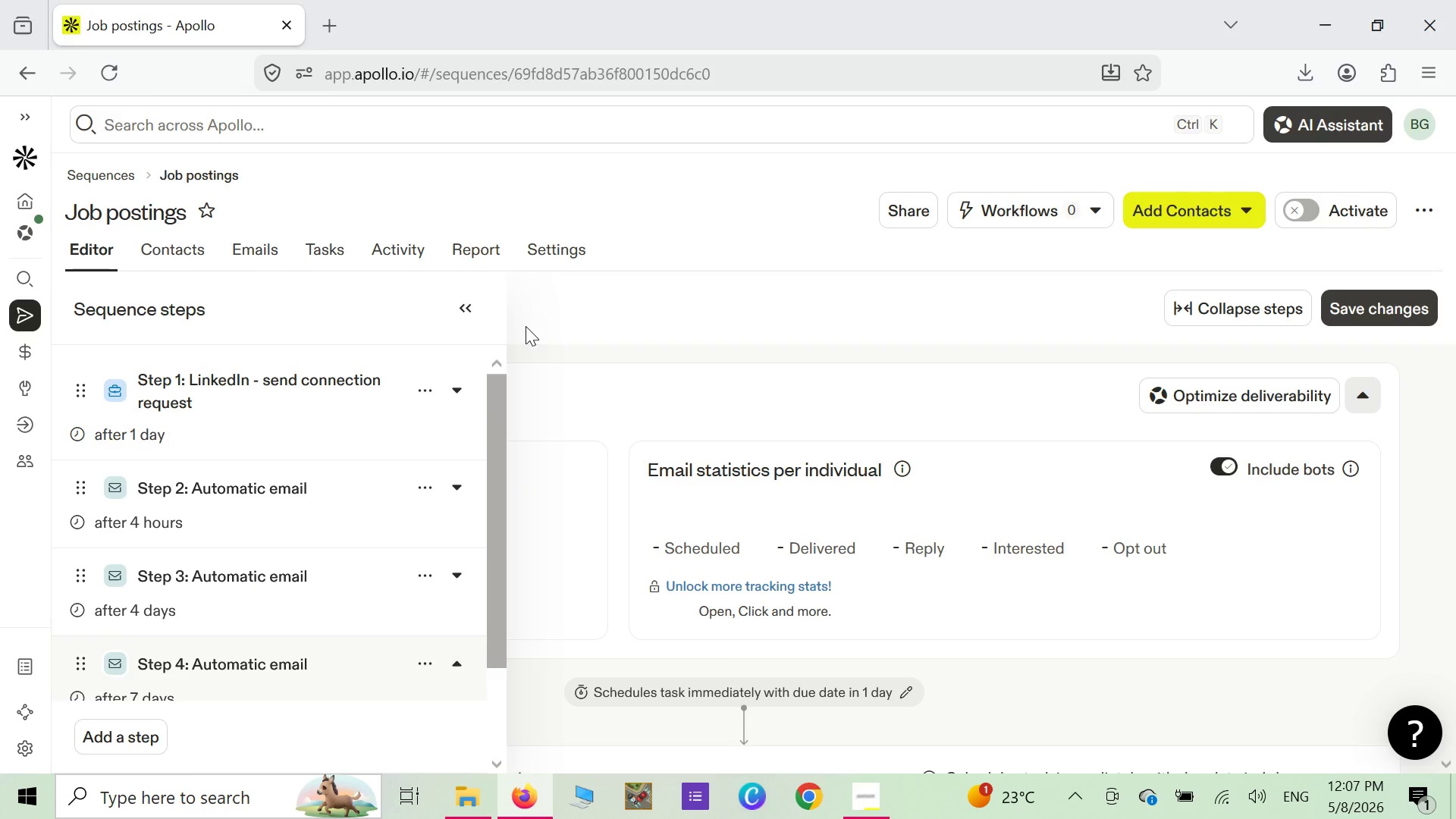 
left_click([463, 312])
 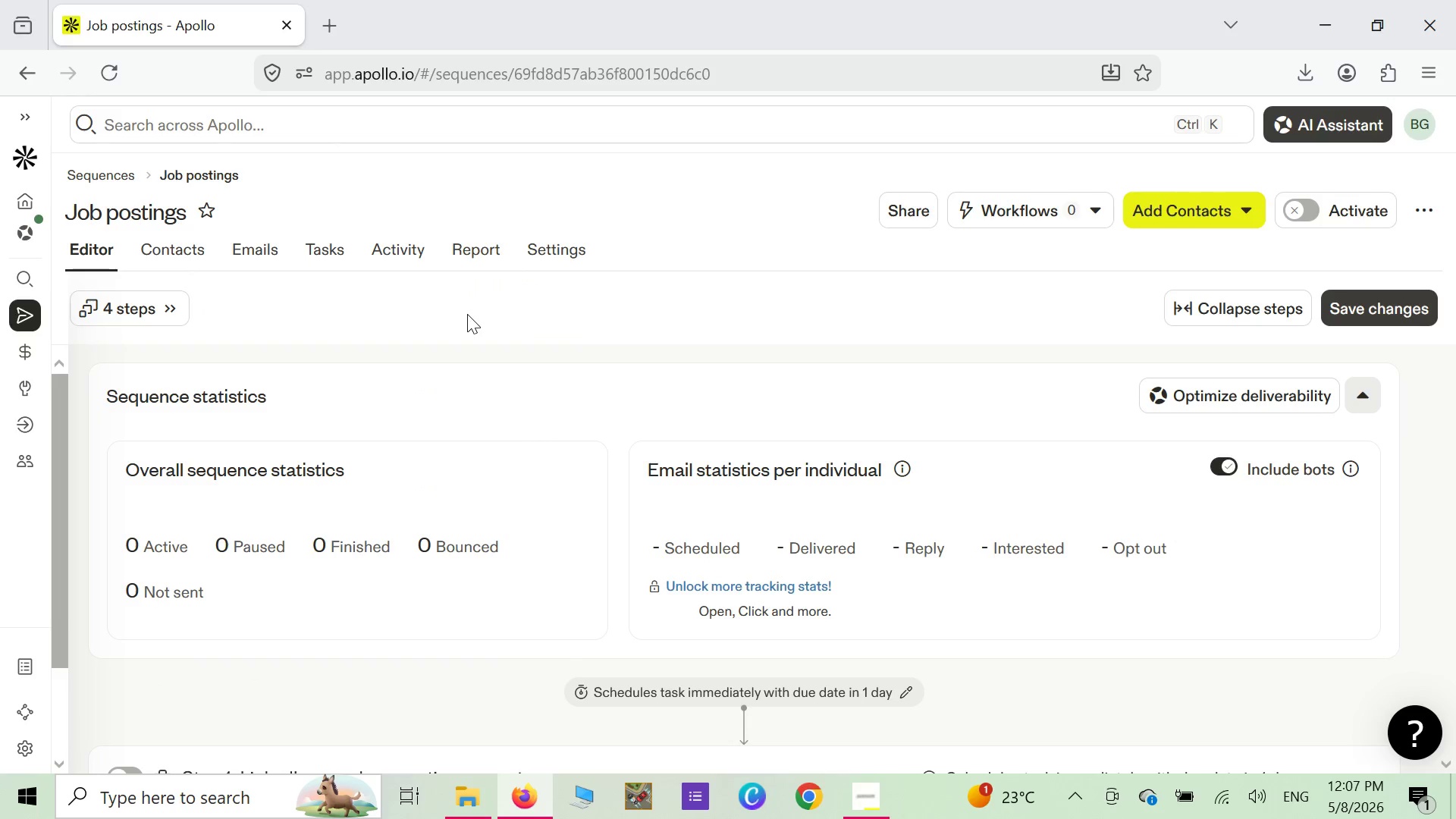 
scroll: coordinate [638, 405], scroll_direction: down, amount: 8.0
 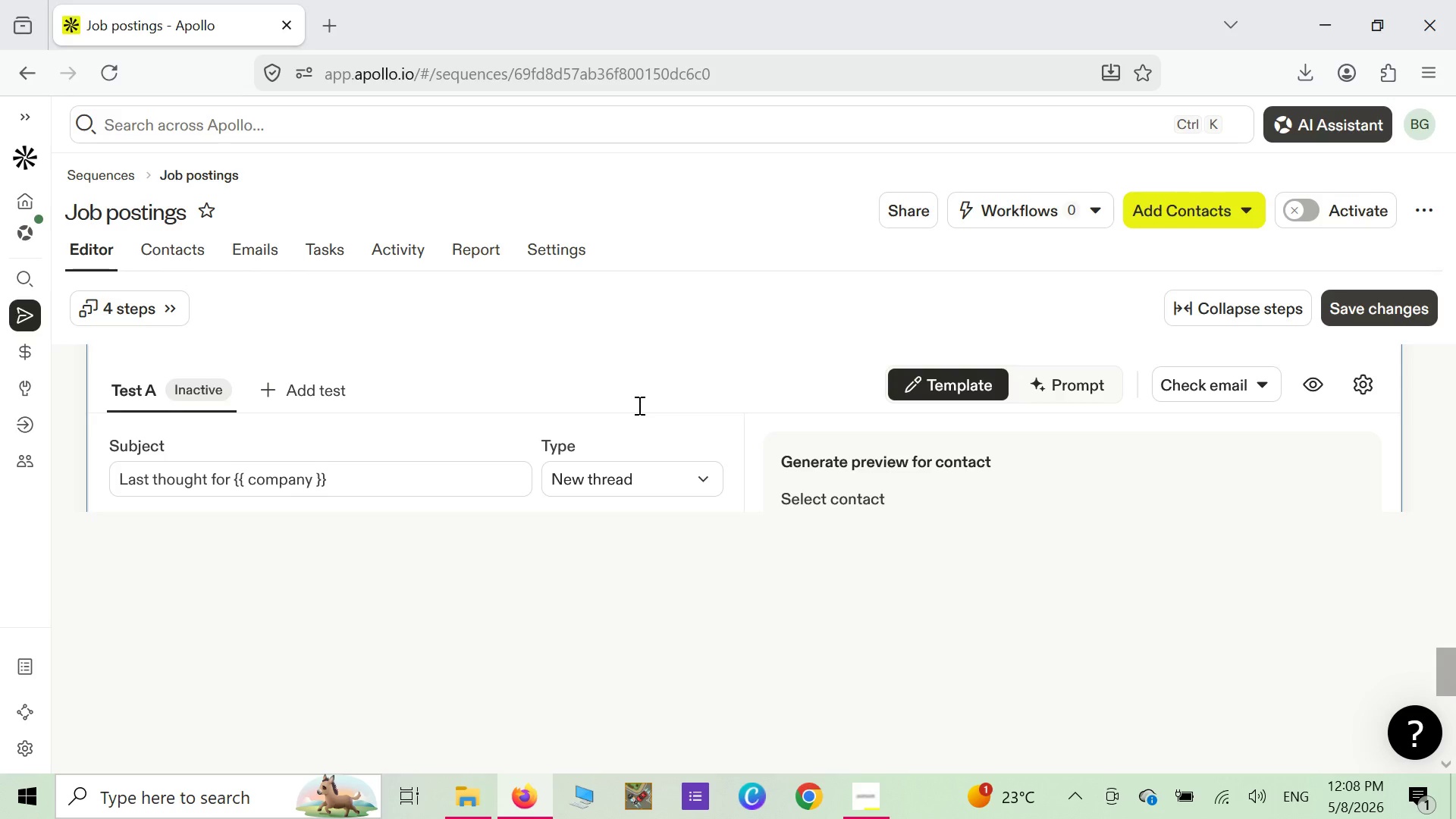 
scroll: coordinate [638, 405], scroll_direction: down, amount: 5.0
 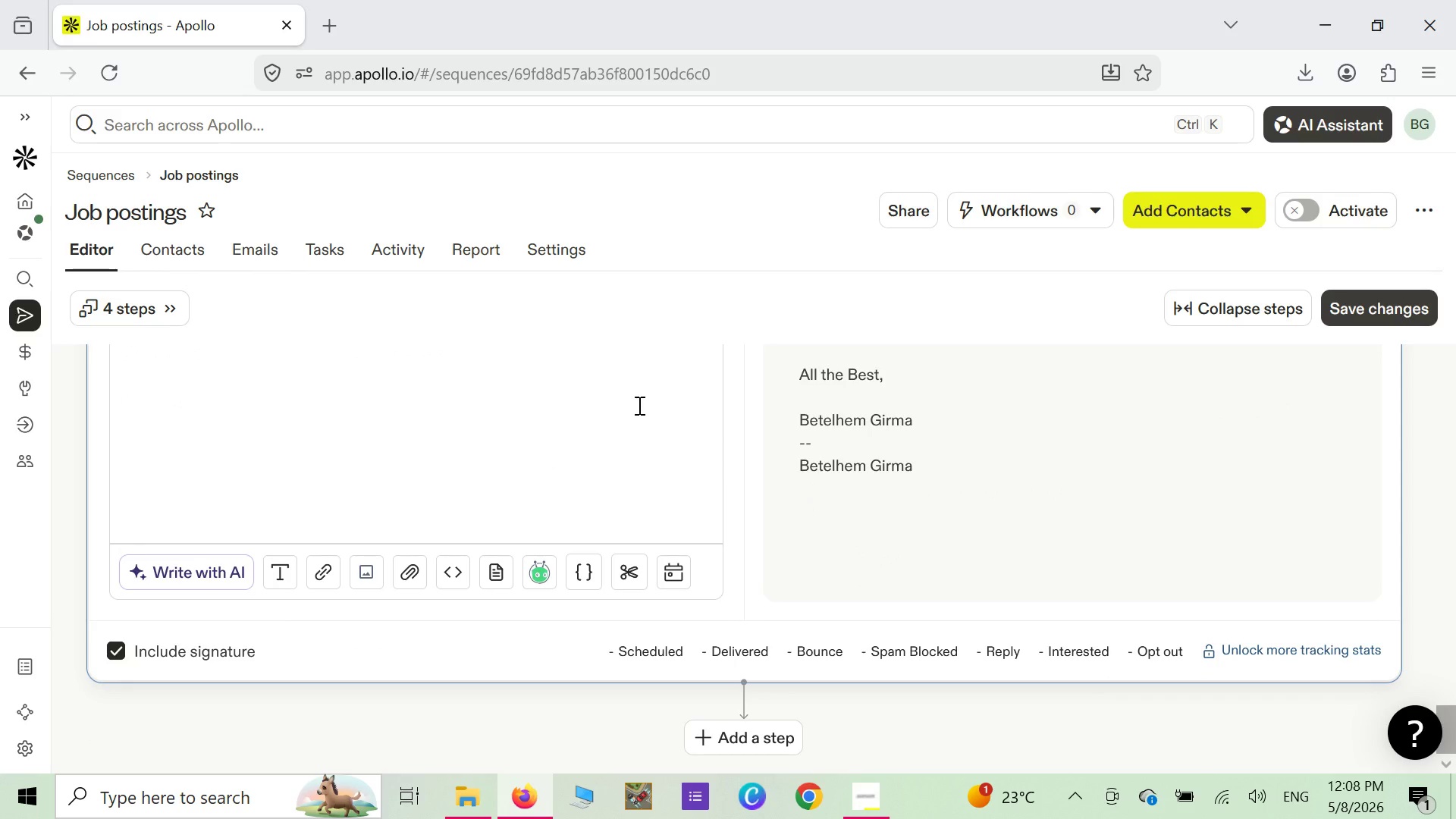 
scroll: coordinate [634, 407], scroll_direction: up, amount: 13.0
 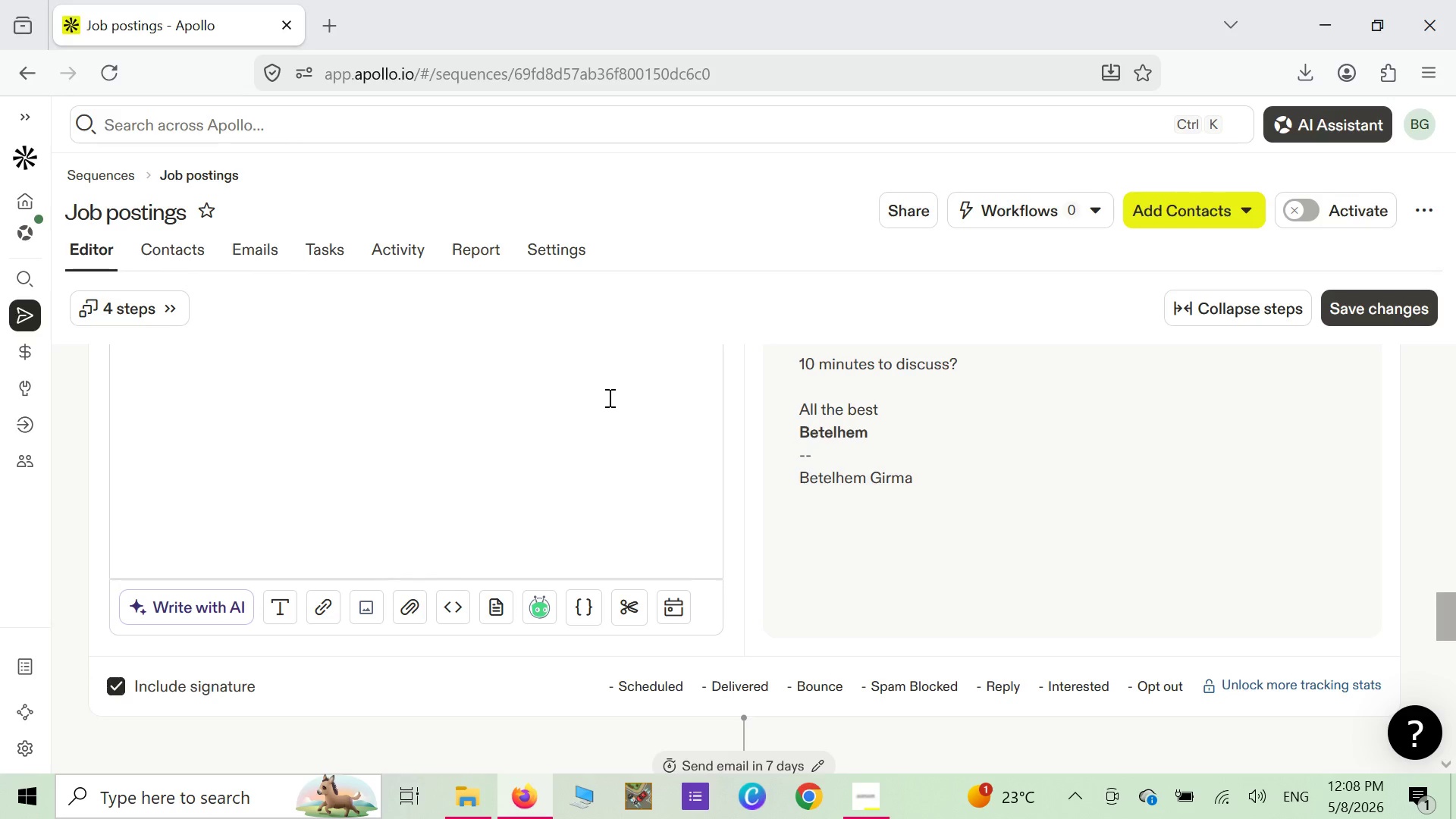 
key(Alt+Meta+R)
 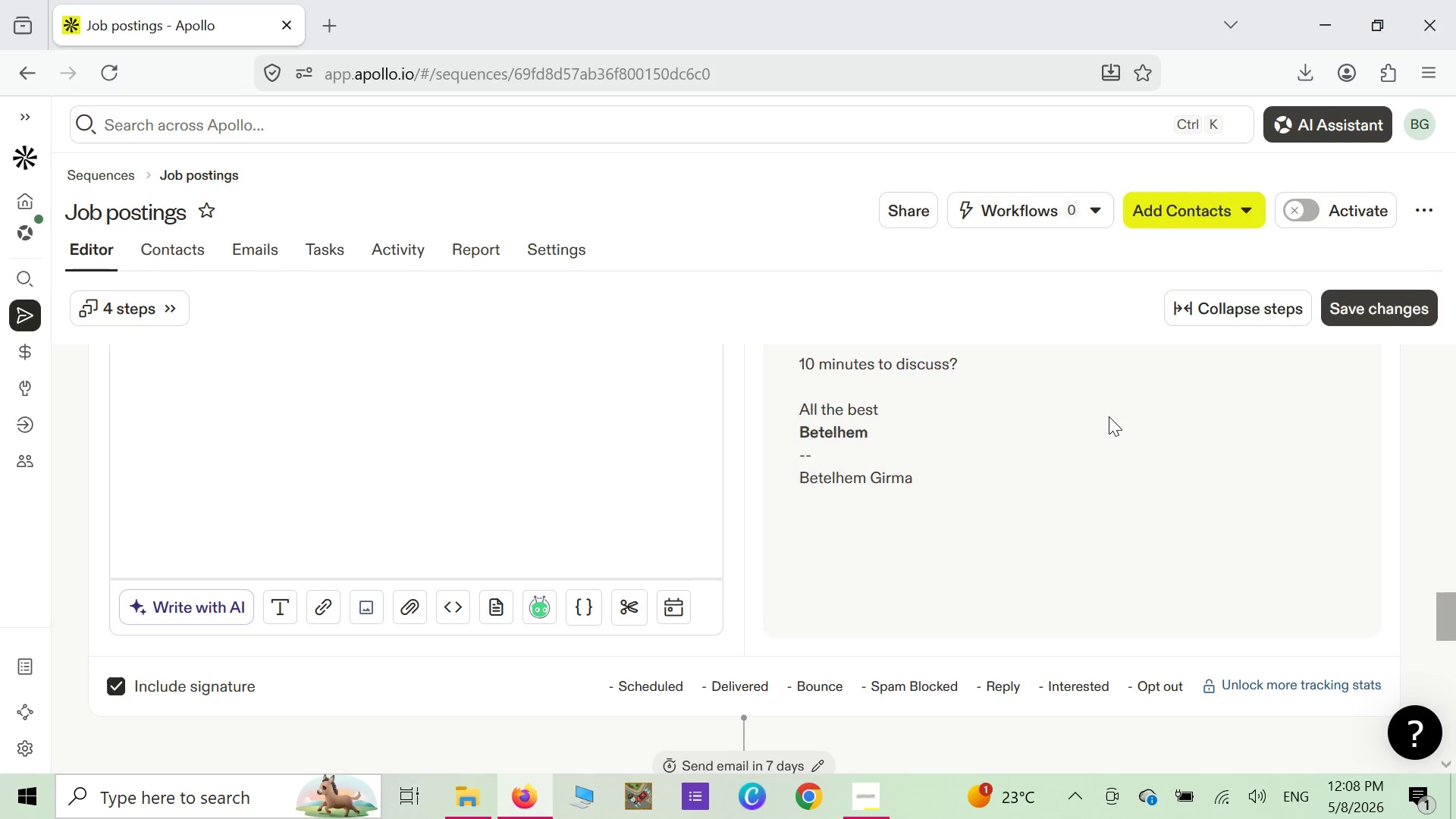 
wait(10.73)
 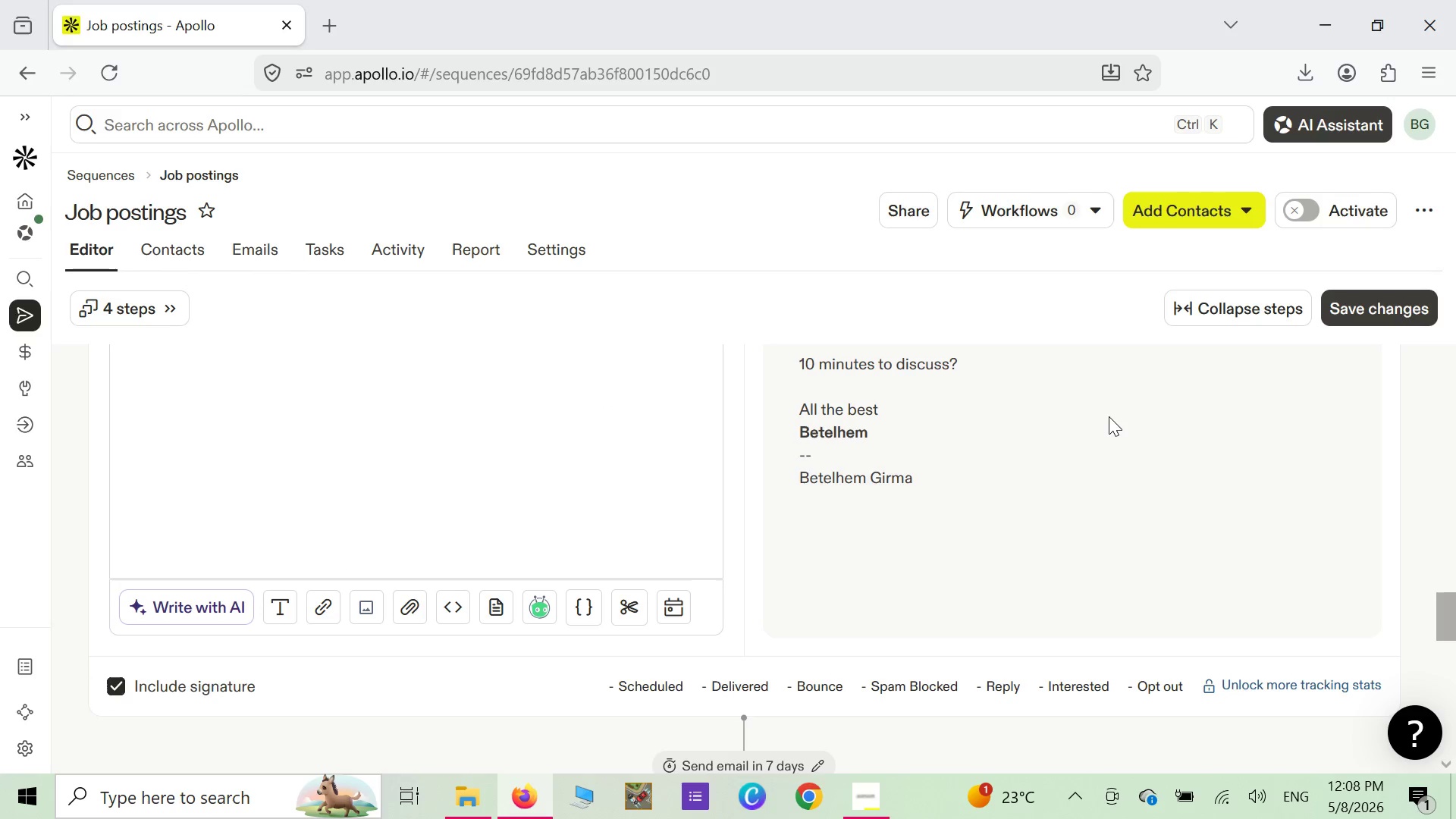 
left_click([482, 177])
 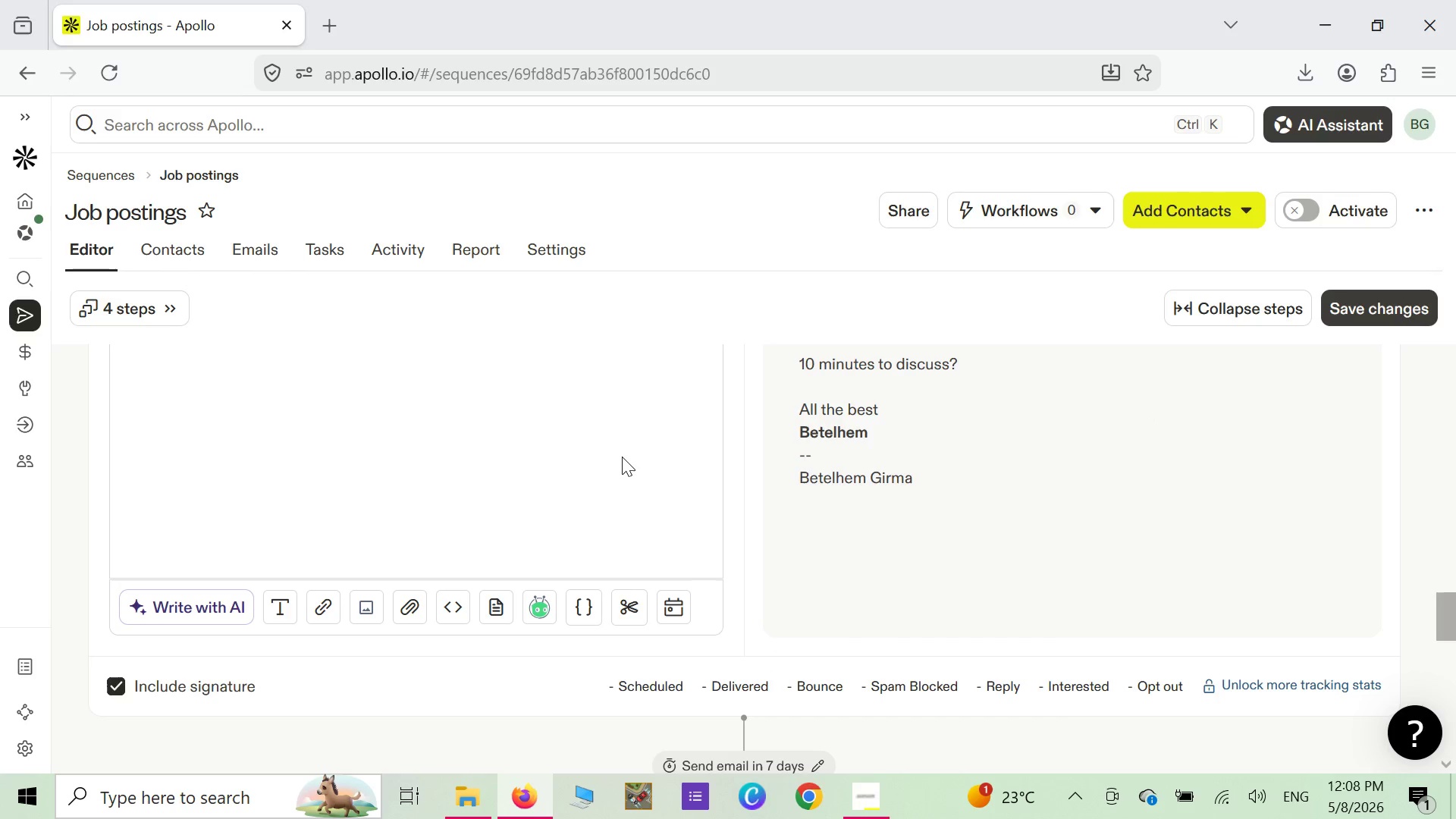 
left_click([625, 457])
 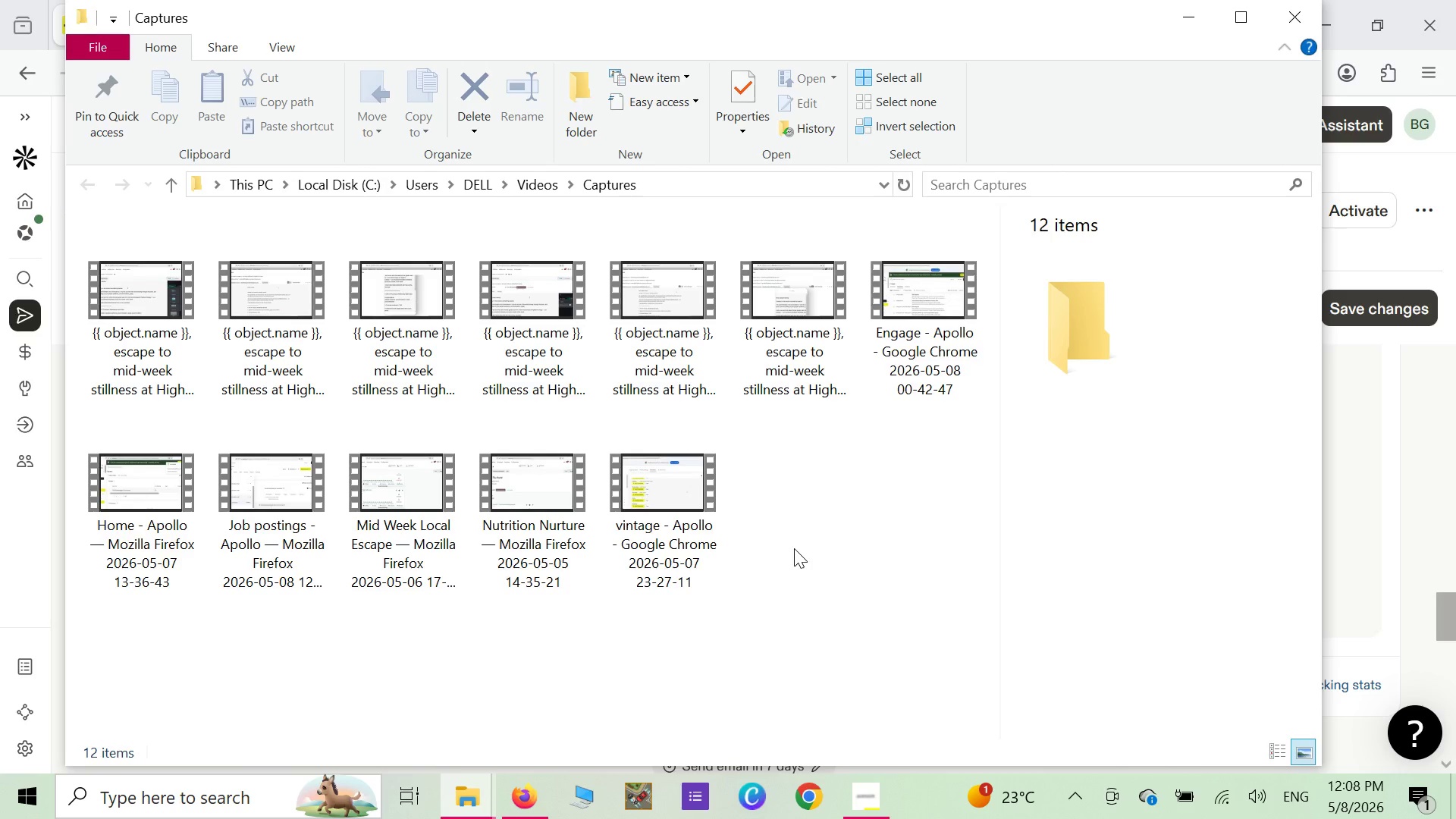 
wait(17.06)
 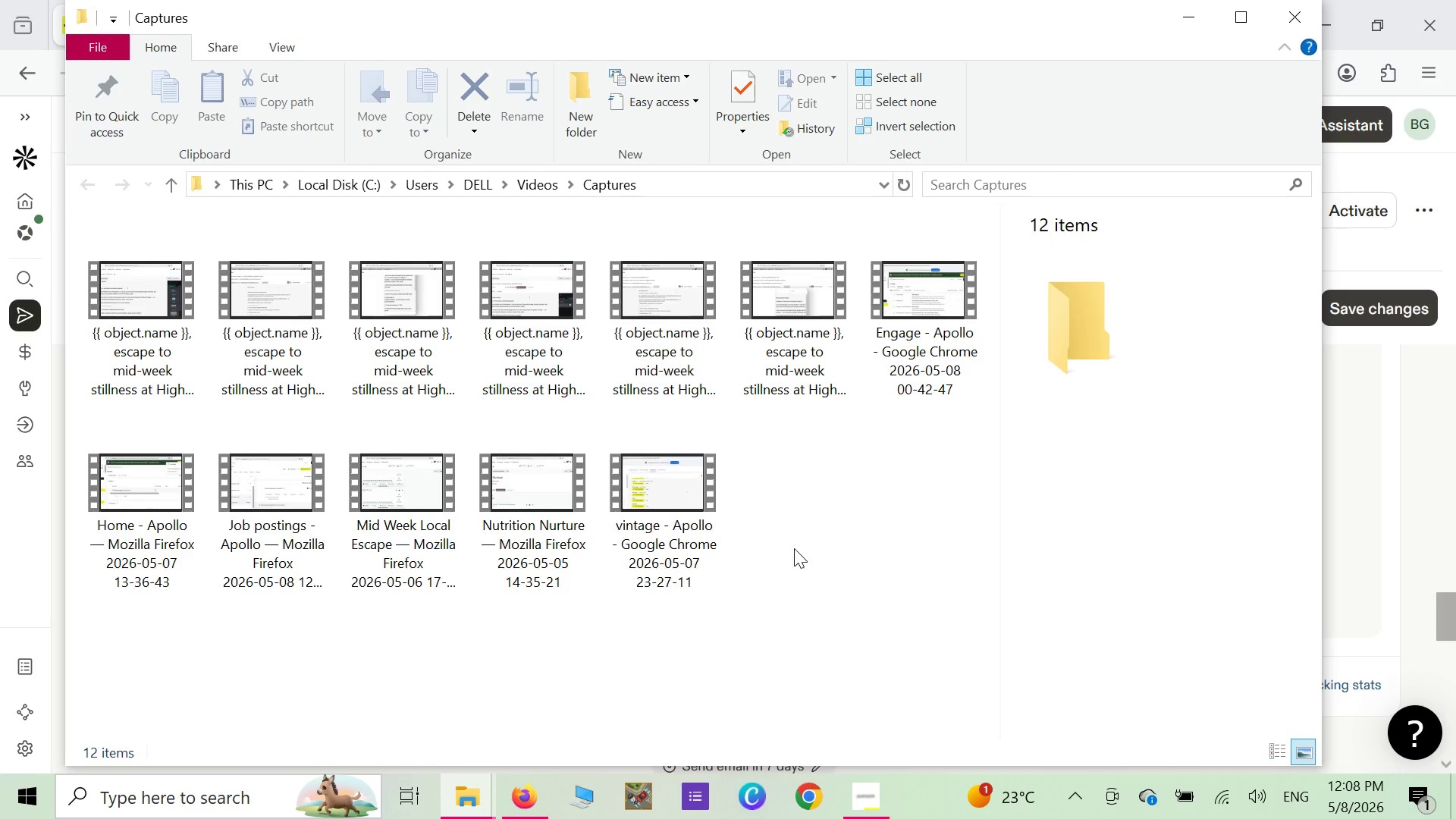 
left_click([164, 491])
 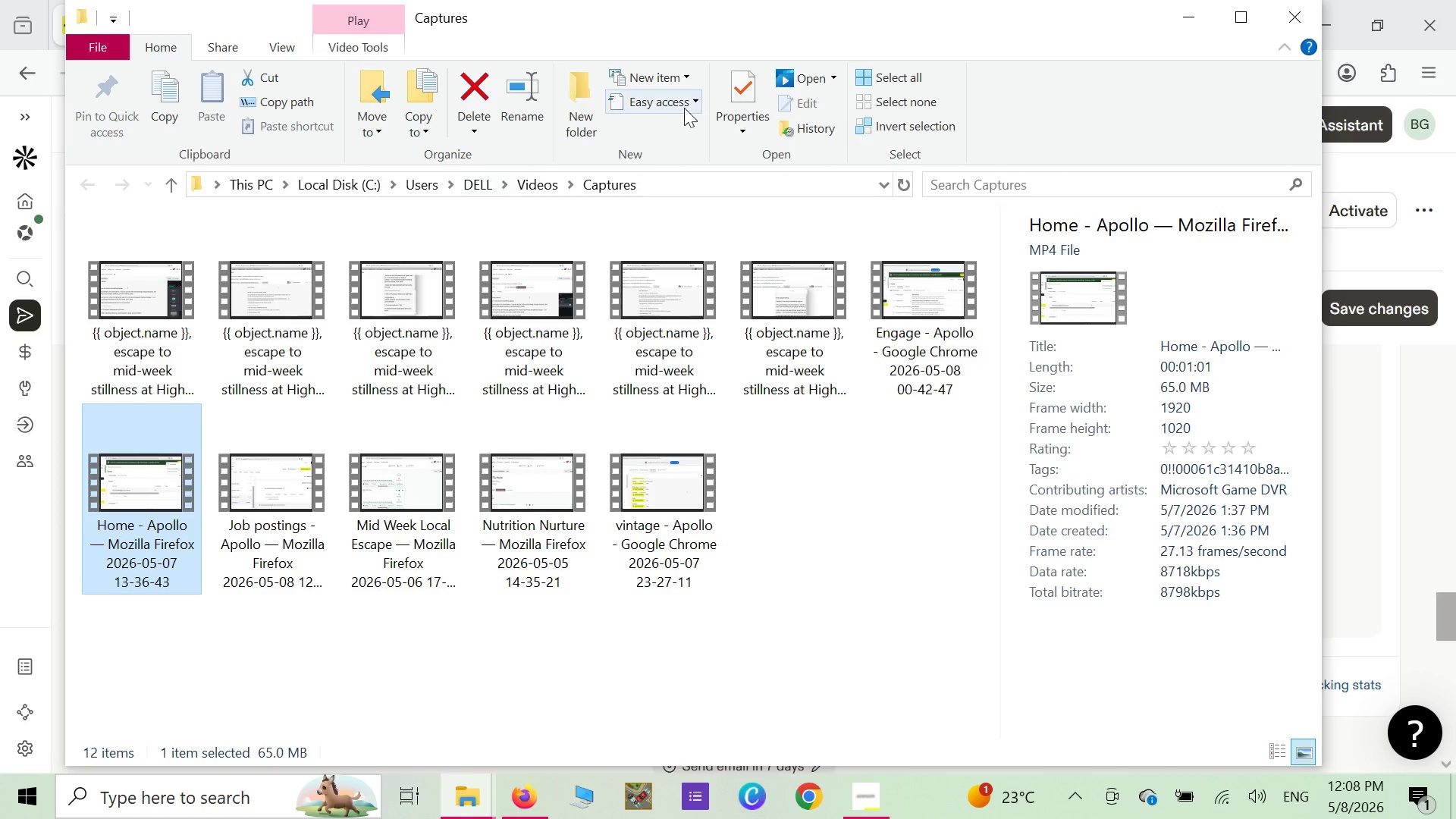 
left_click([799, 71])
 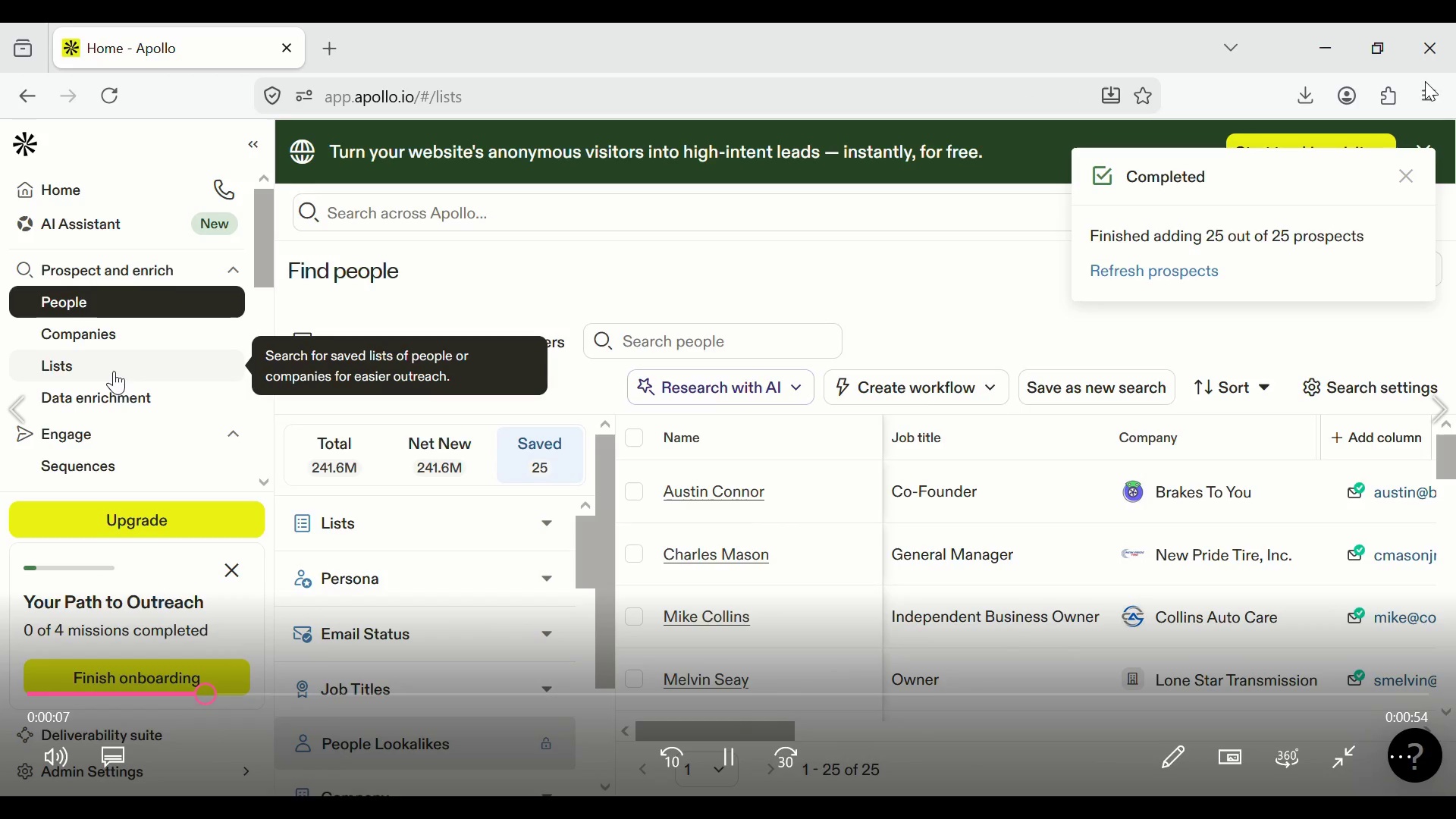 
wait(15.02)
 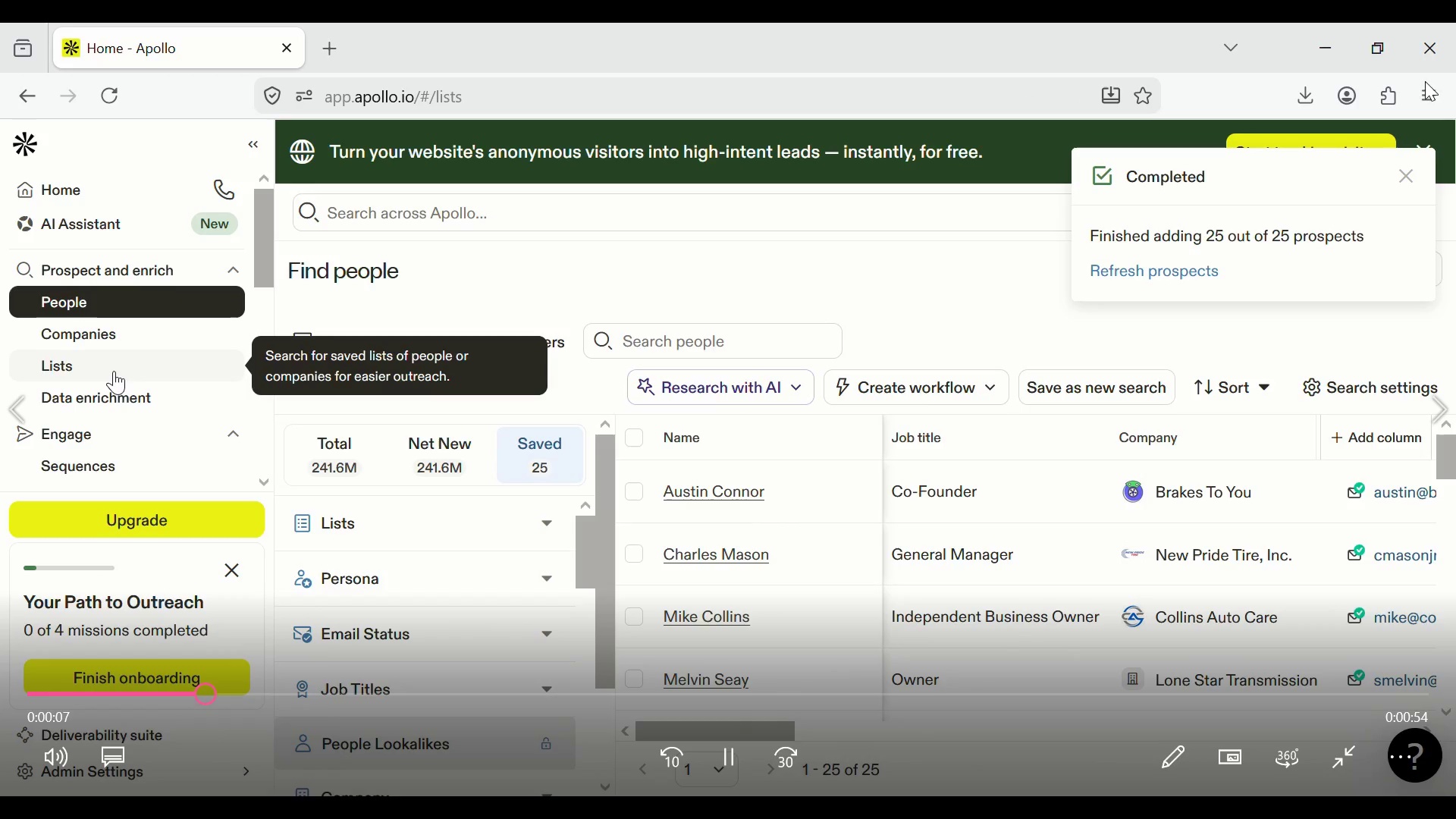 
left_click([1425, 46])
 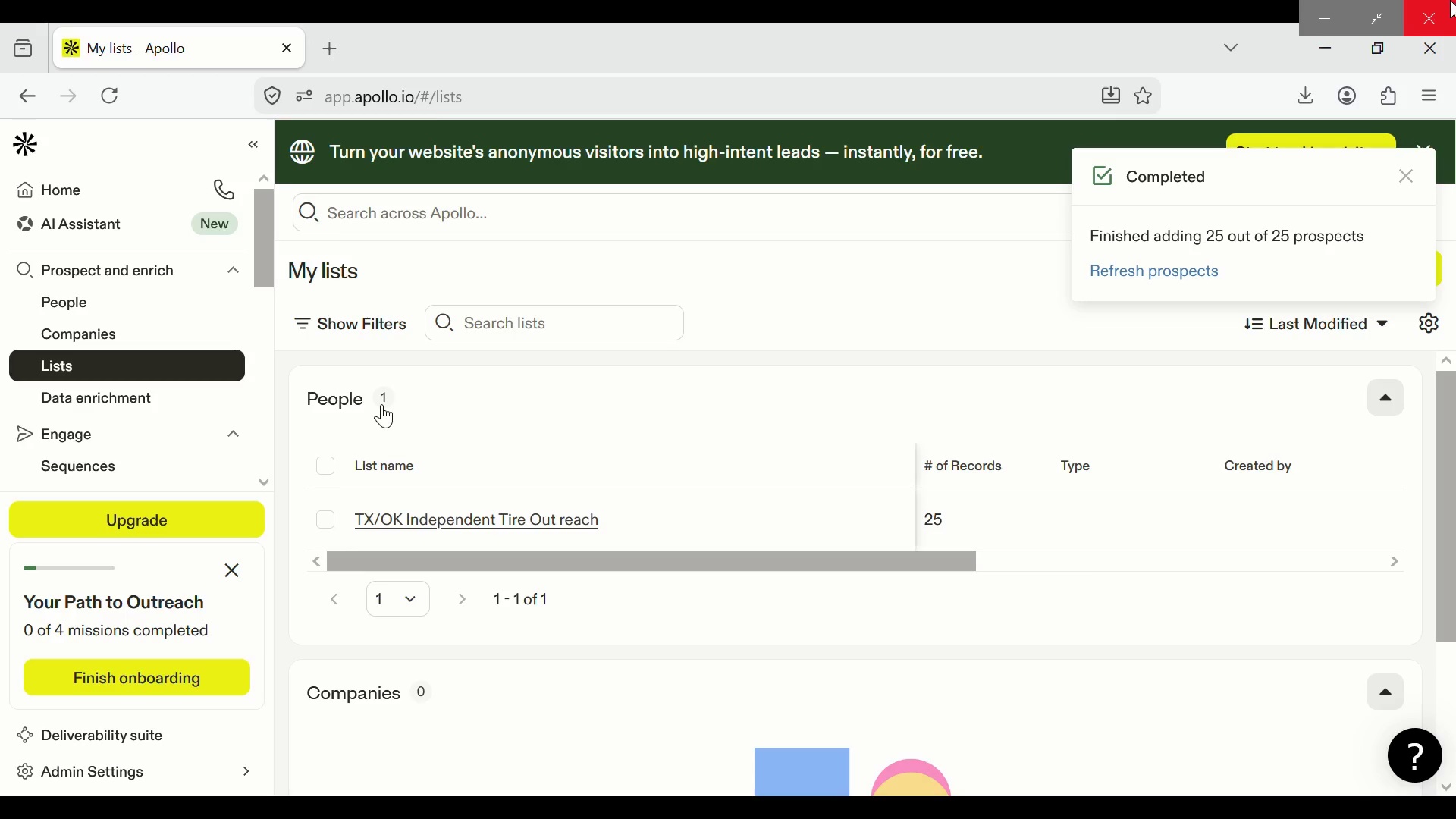 
left_click([1441, 8])
 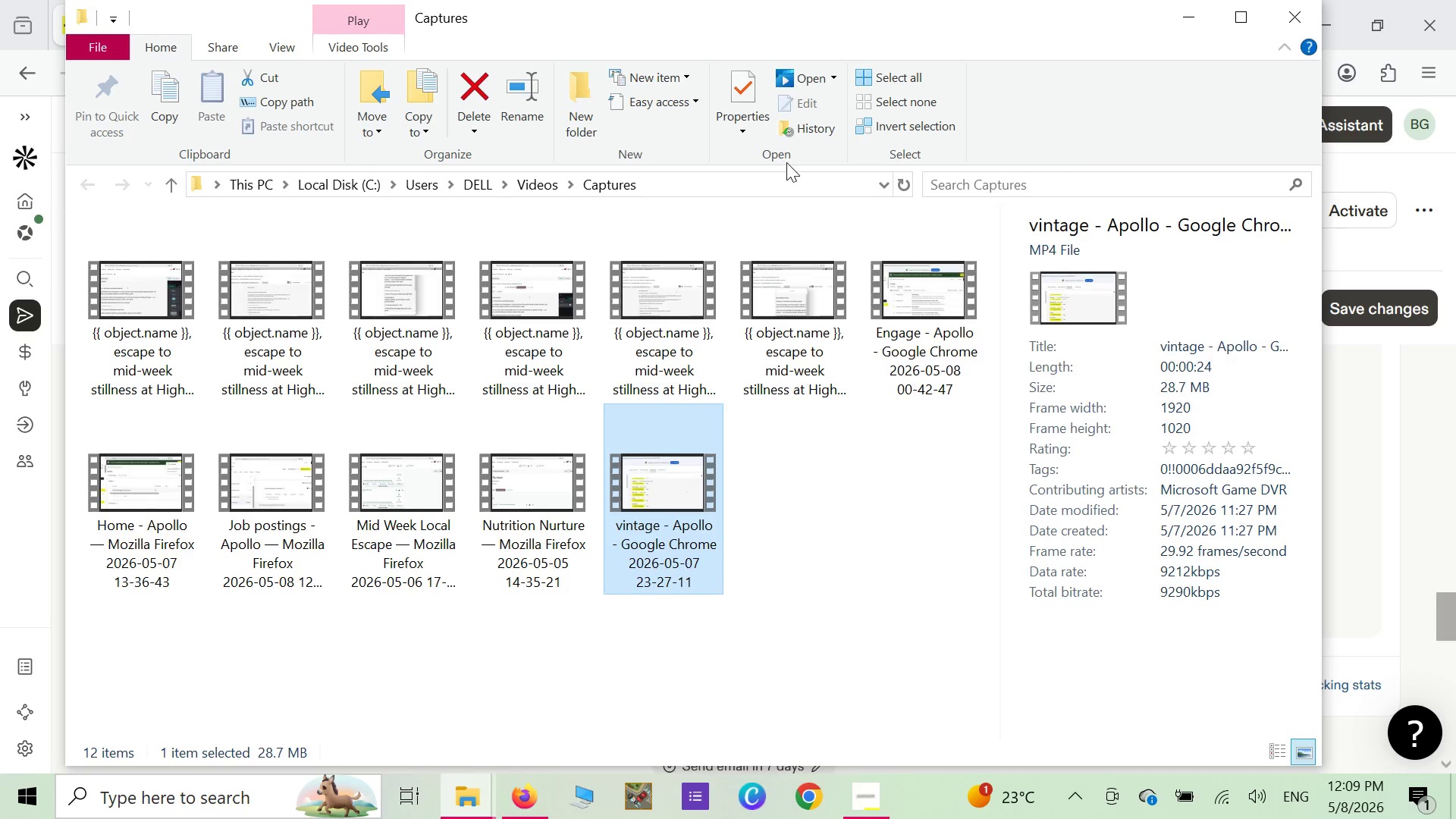 
wait(25.85)
 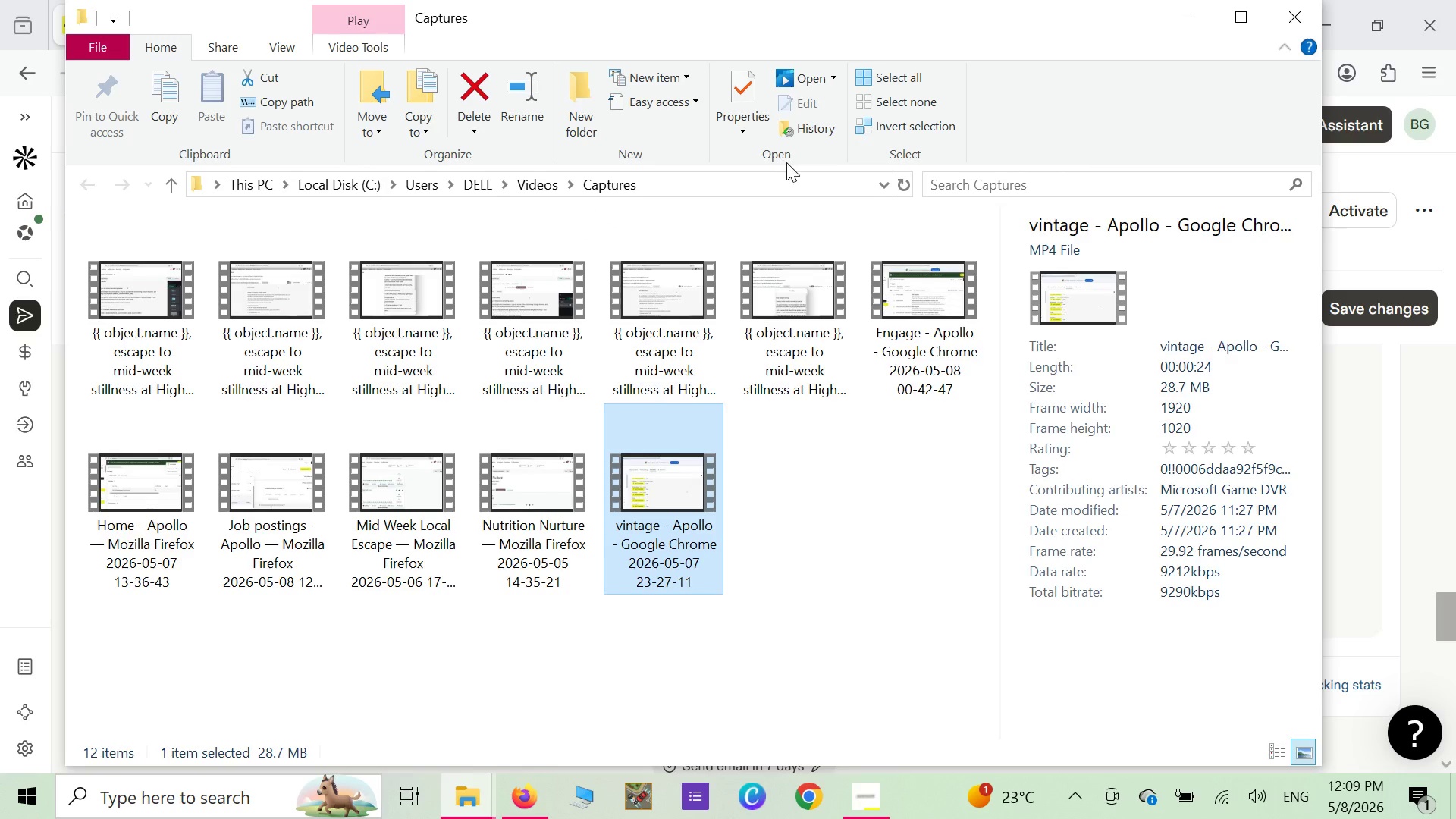 
mouse_move([370, 535])
 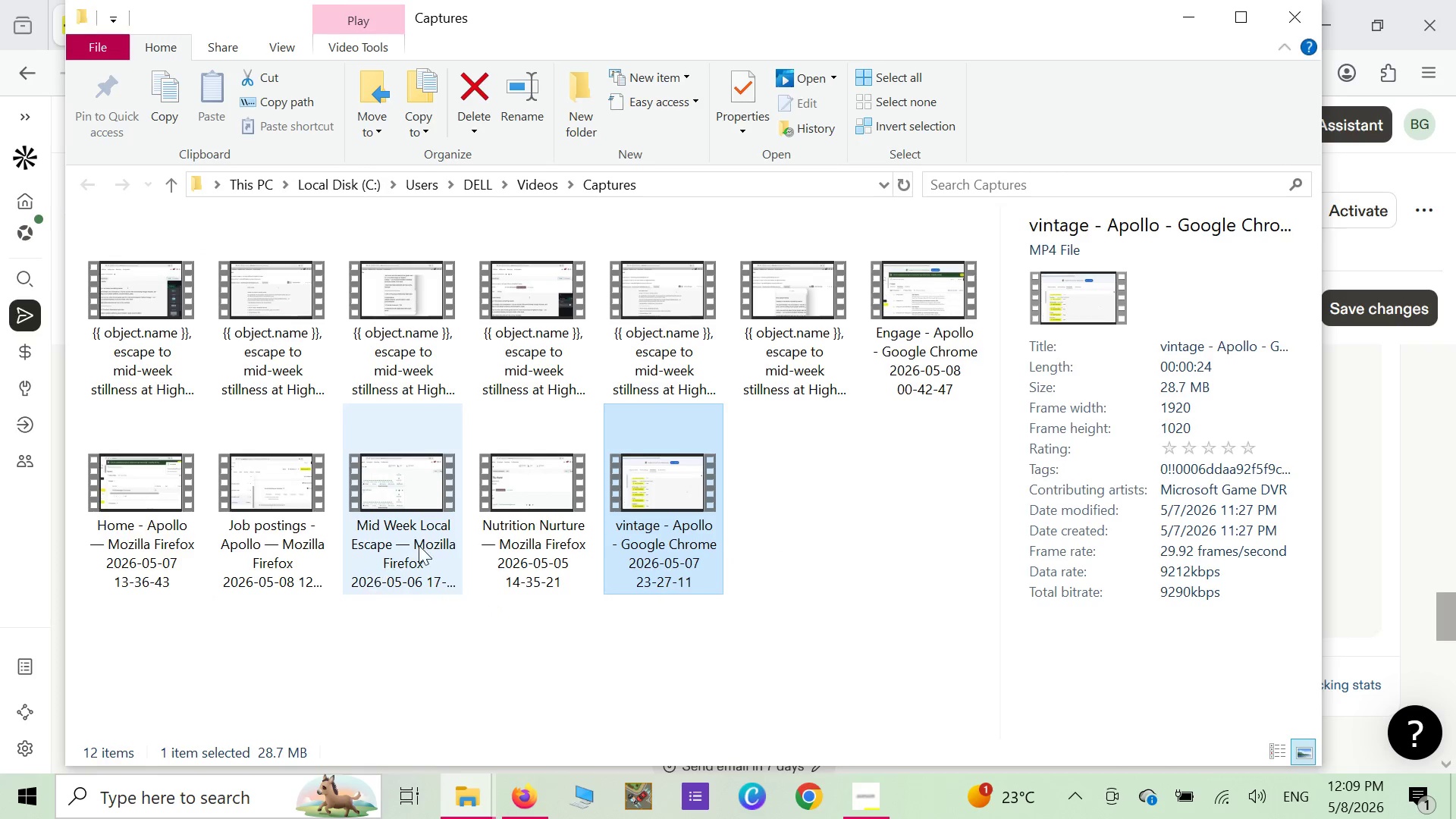 
mouse_move([516, 490])
 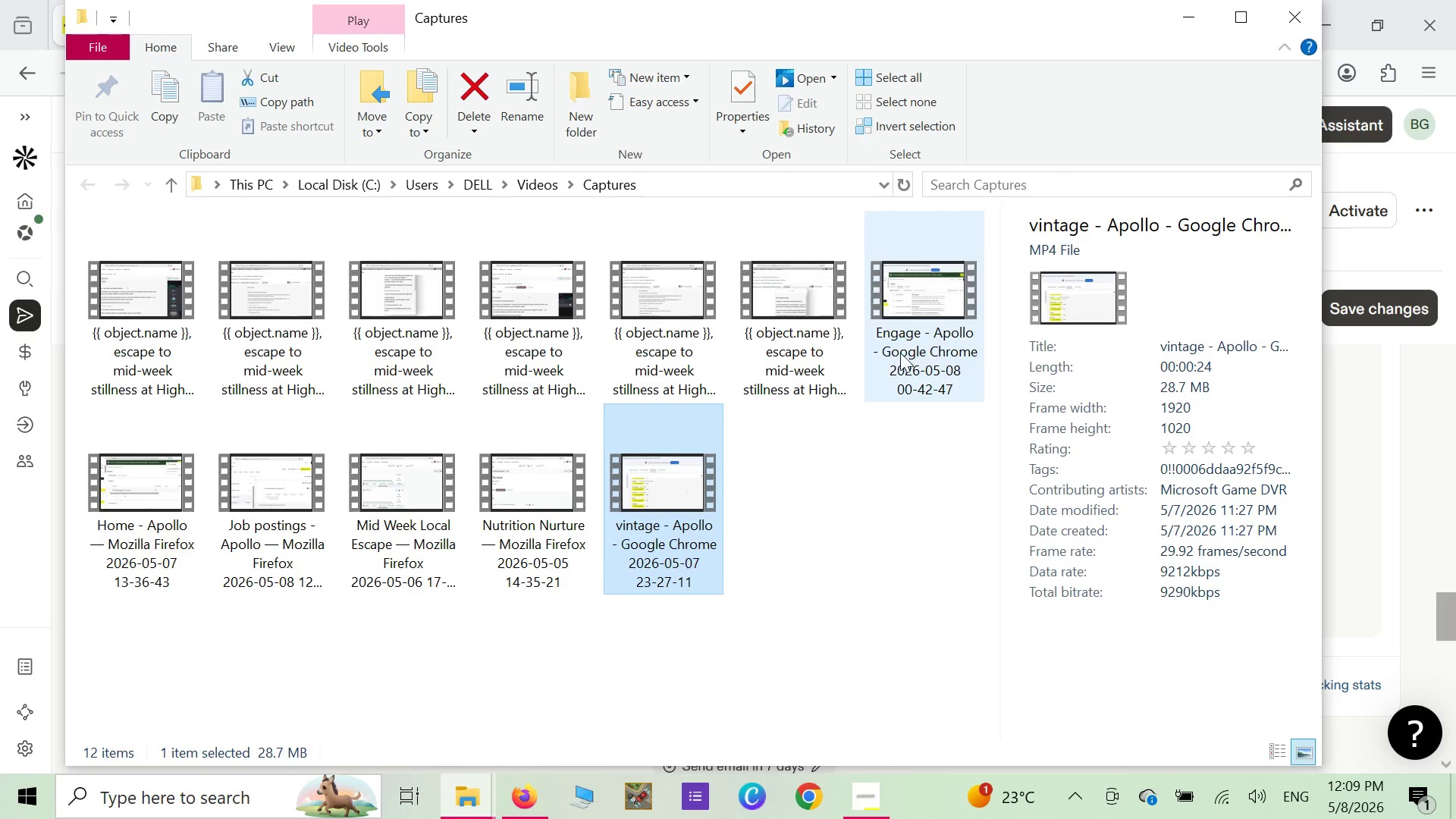 
mouse_move([931, 303])
 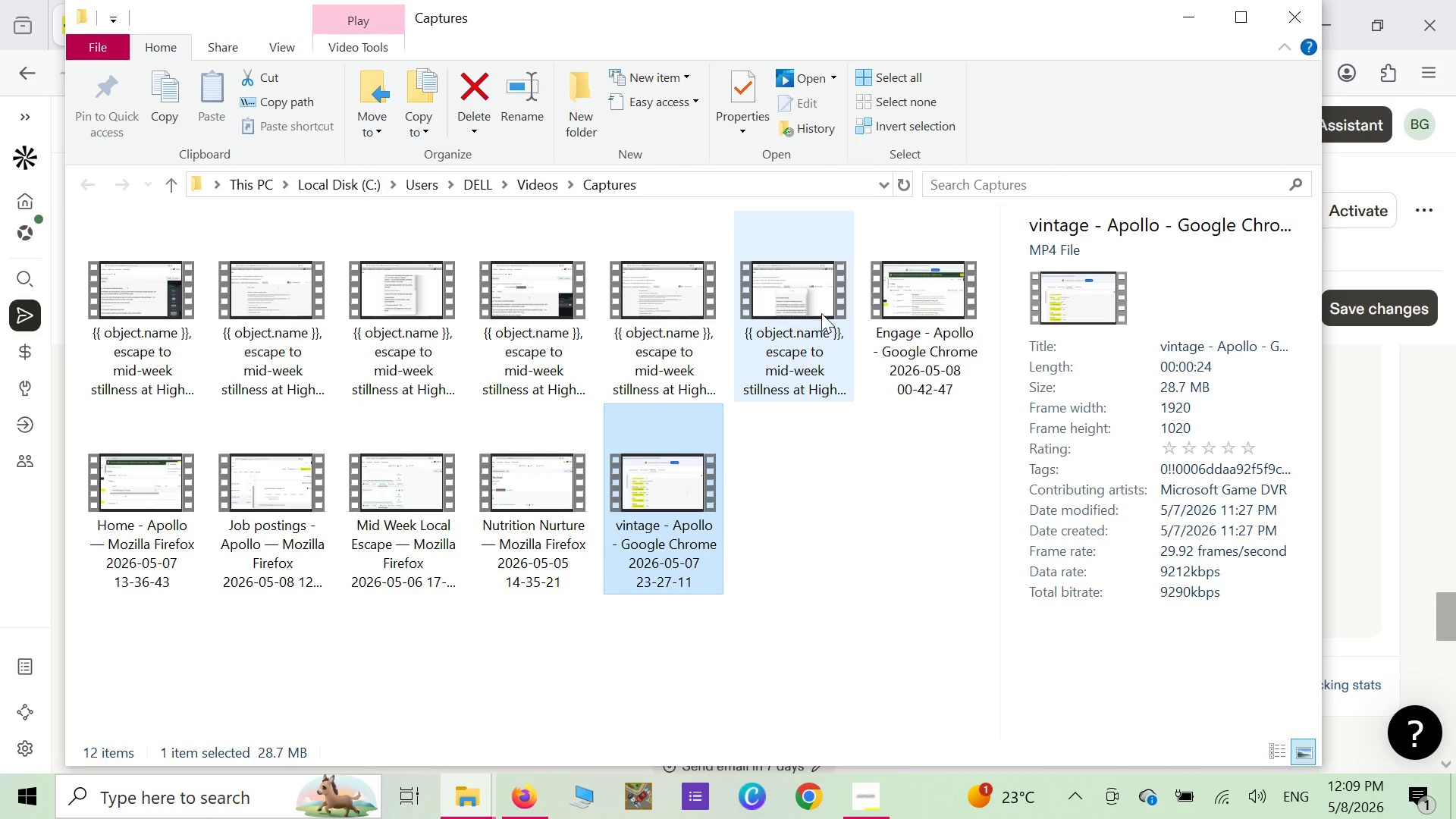 
wait(6.2)
 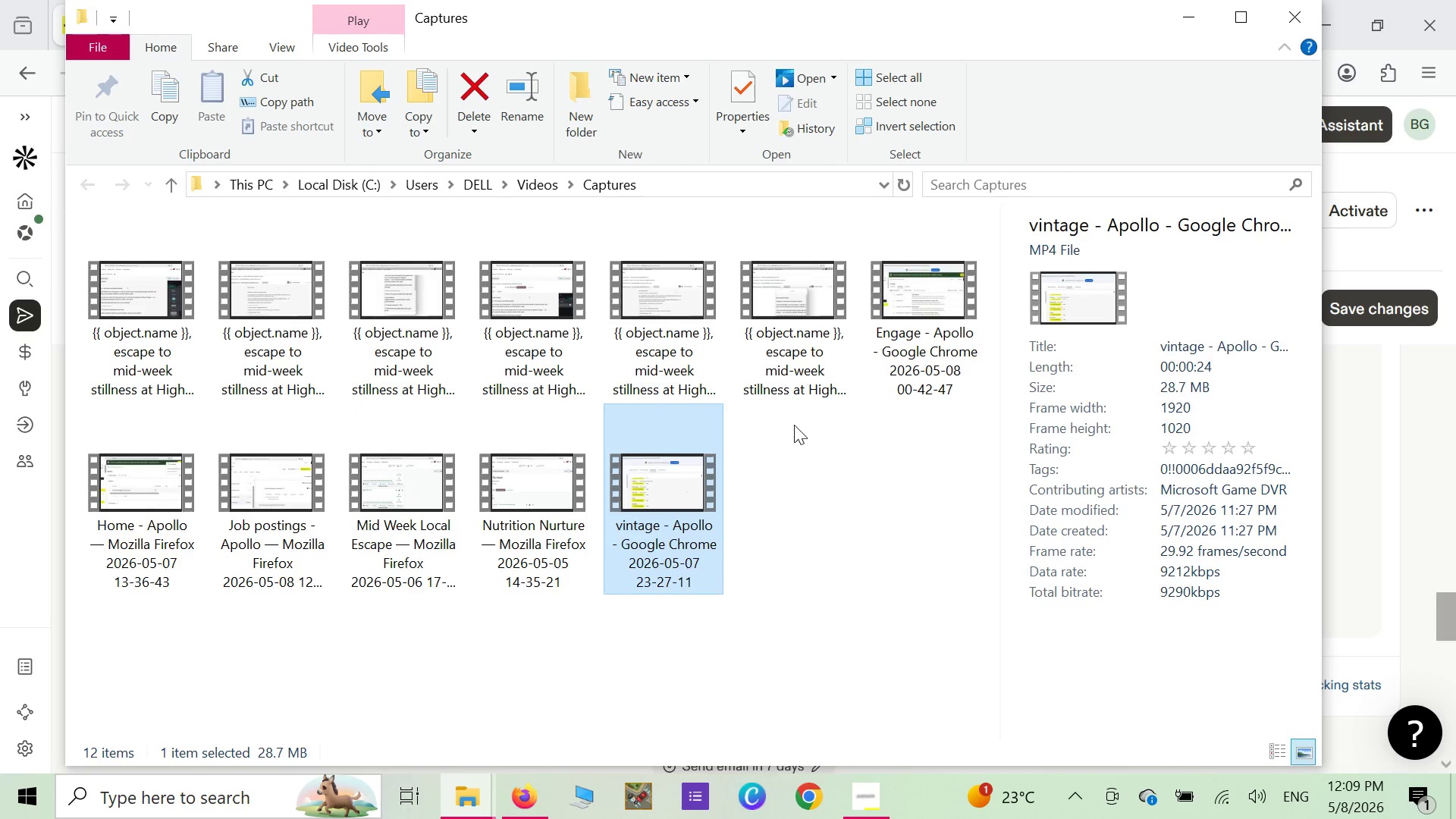 
mouse_move([642, 297])
 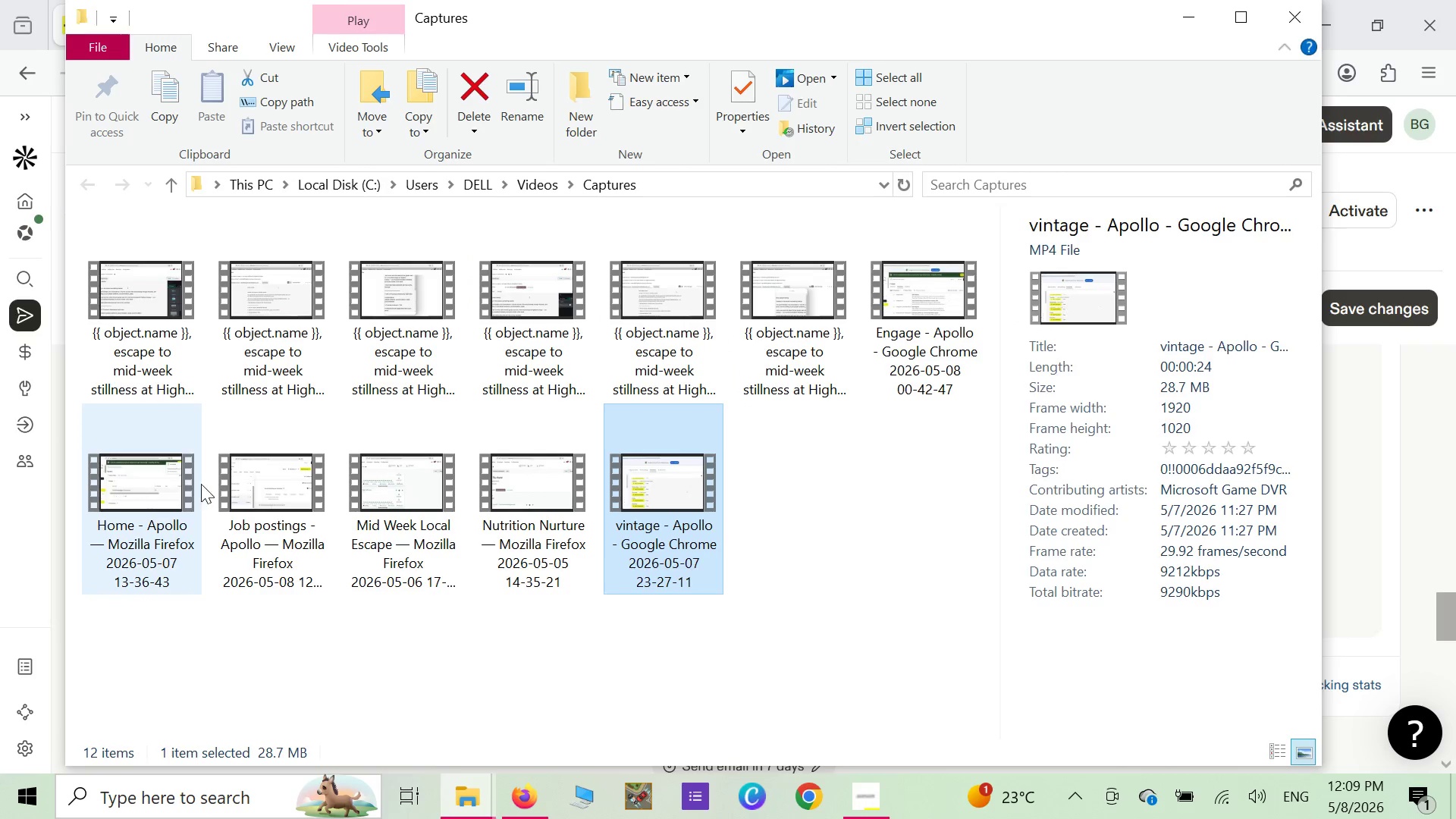 
mouse_move([270, 496])
 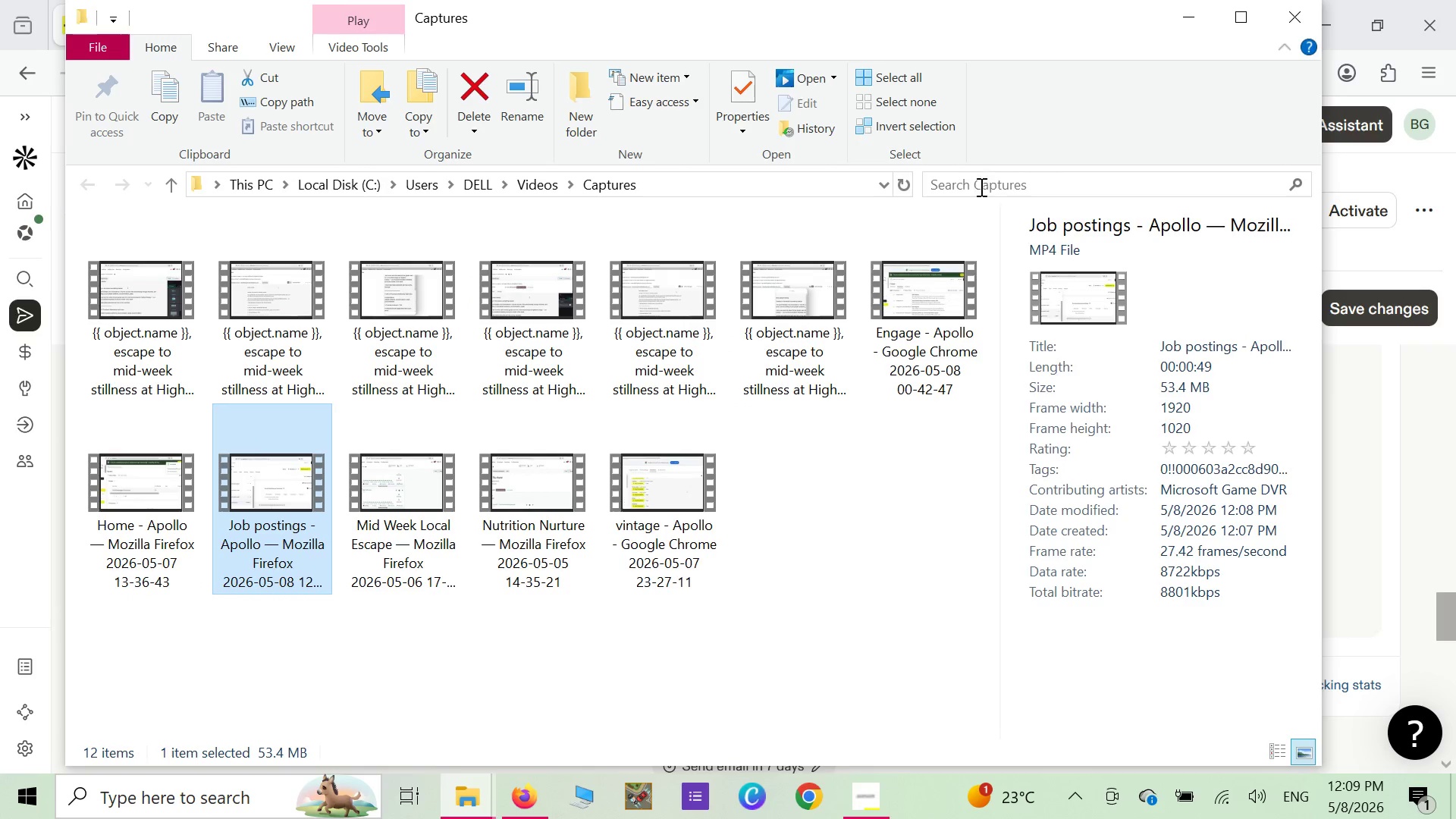 
left_click([788, 77])
 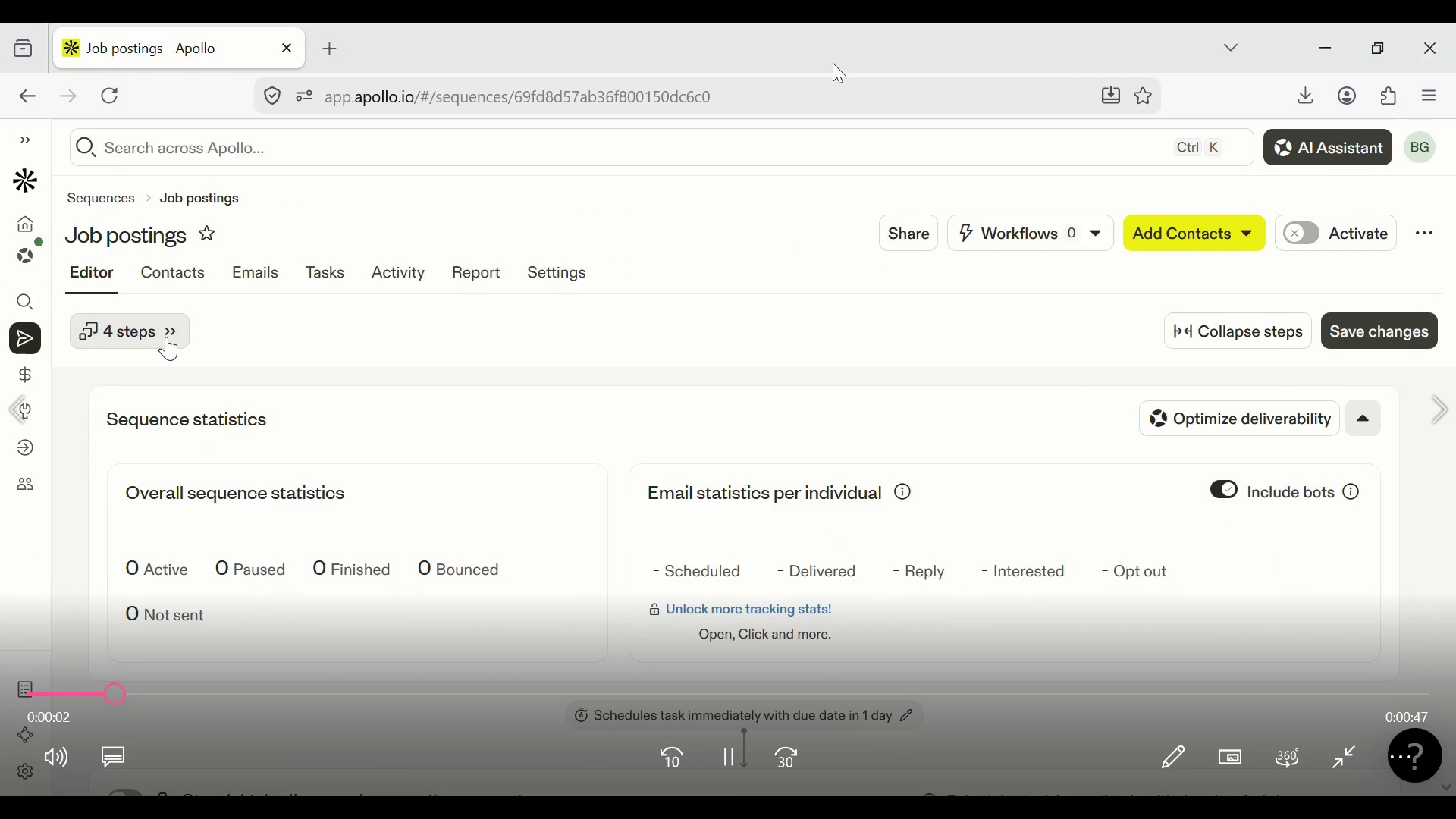 
wait(7.08)
 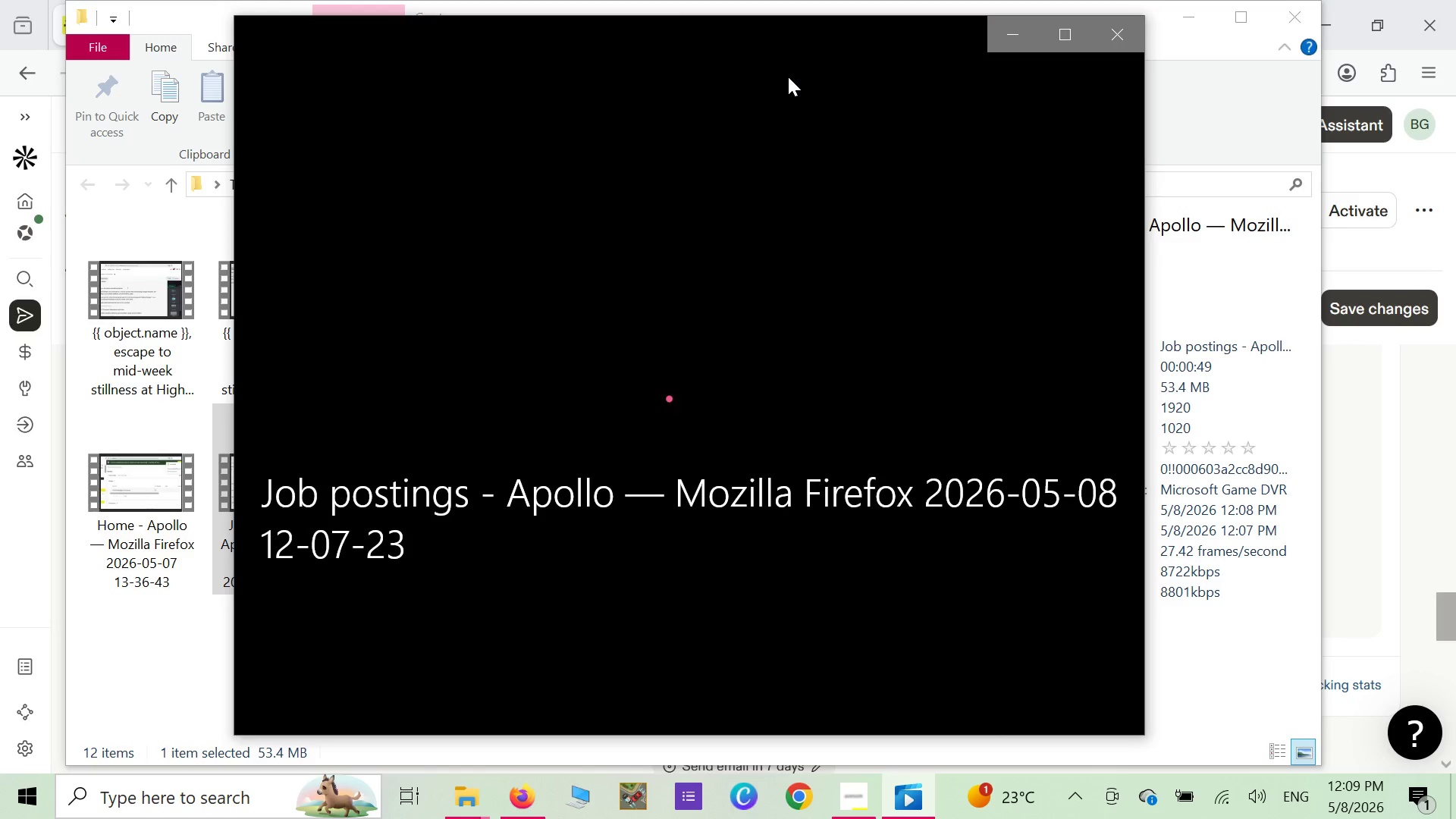 
left_click([1335, 13])
 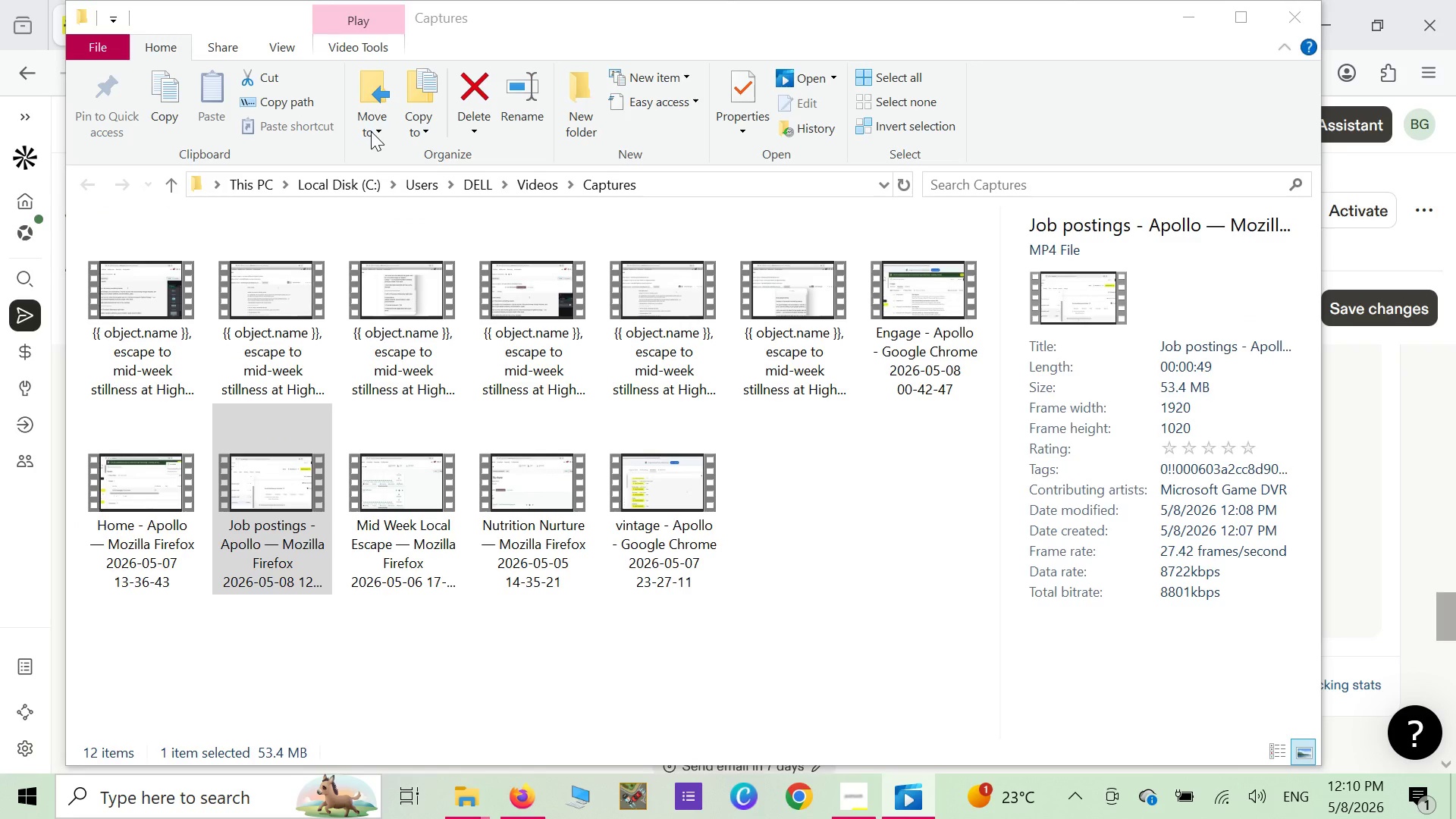 
left_click([431, 128])
 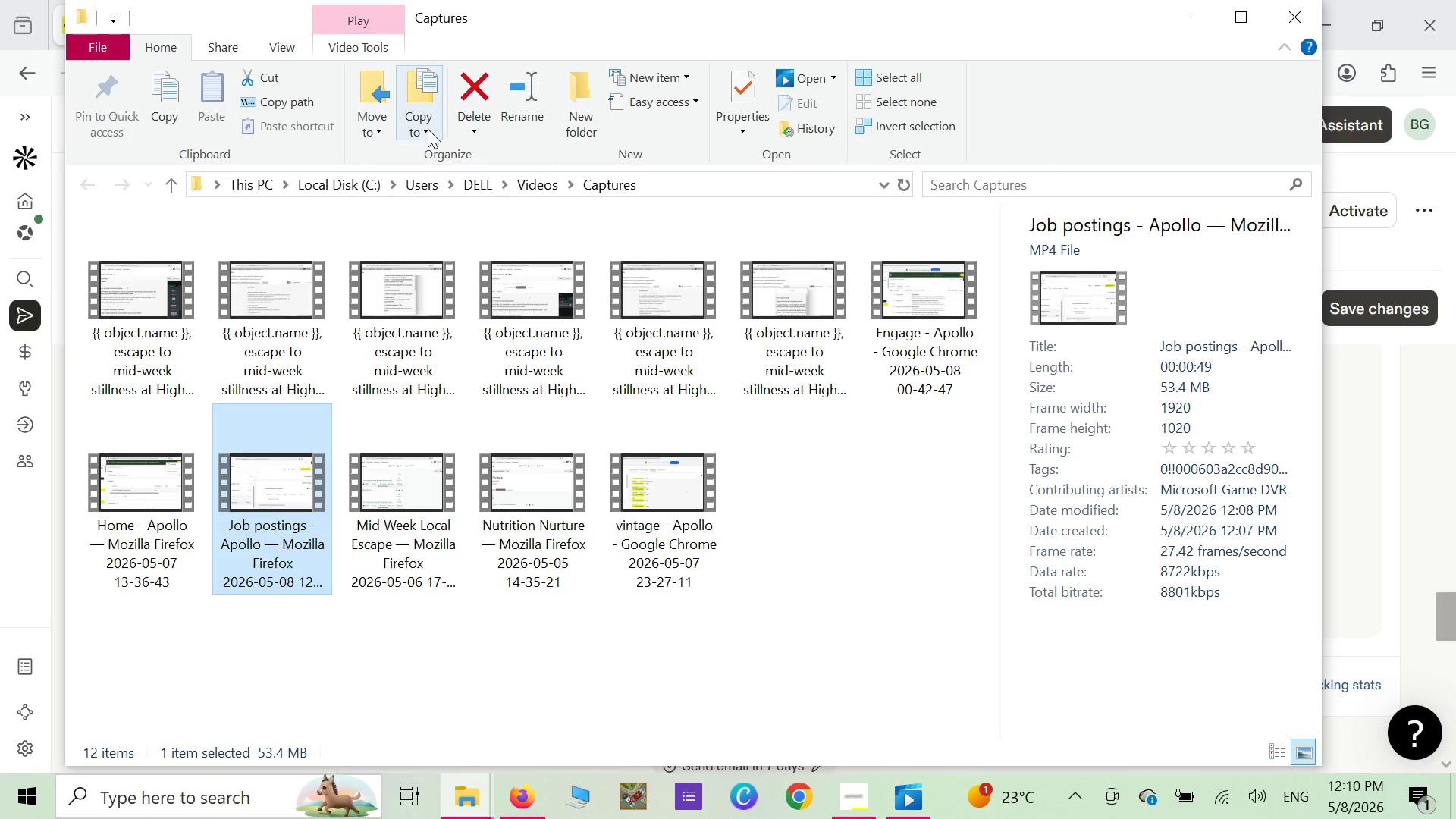 
left_click([428, 129])
 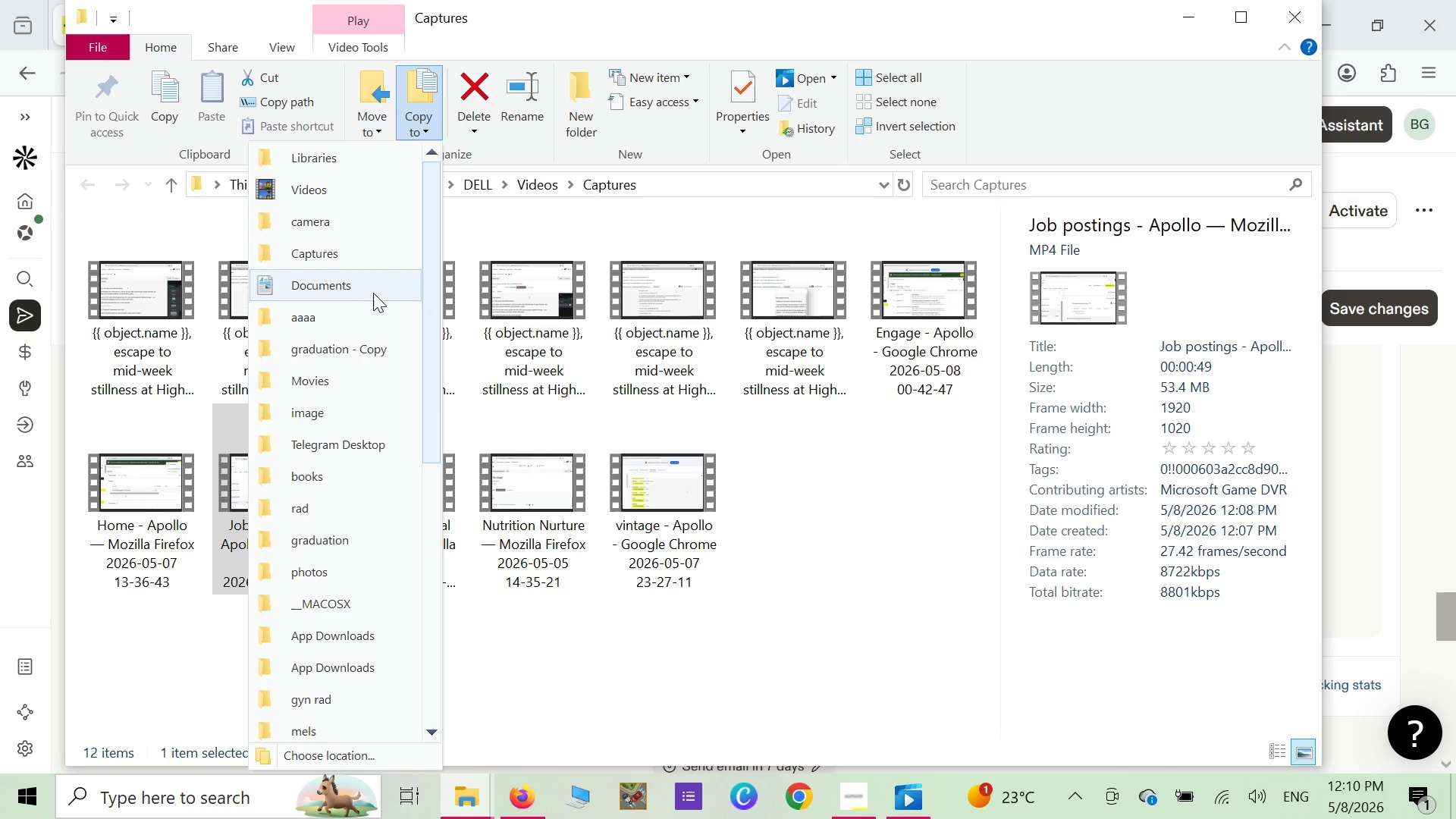 
scroll: coordinate [340, 256], scroll_direction: down, amount: 1.0
 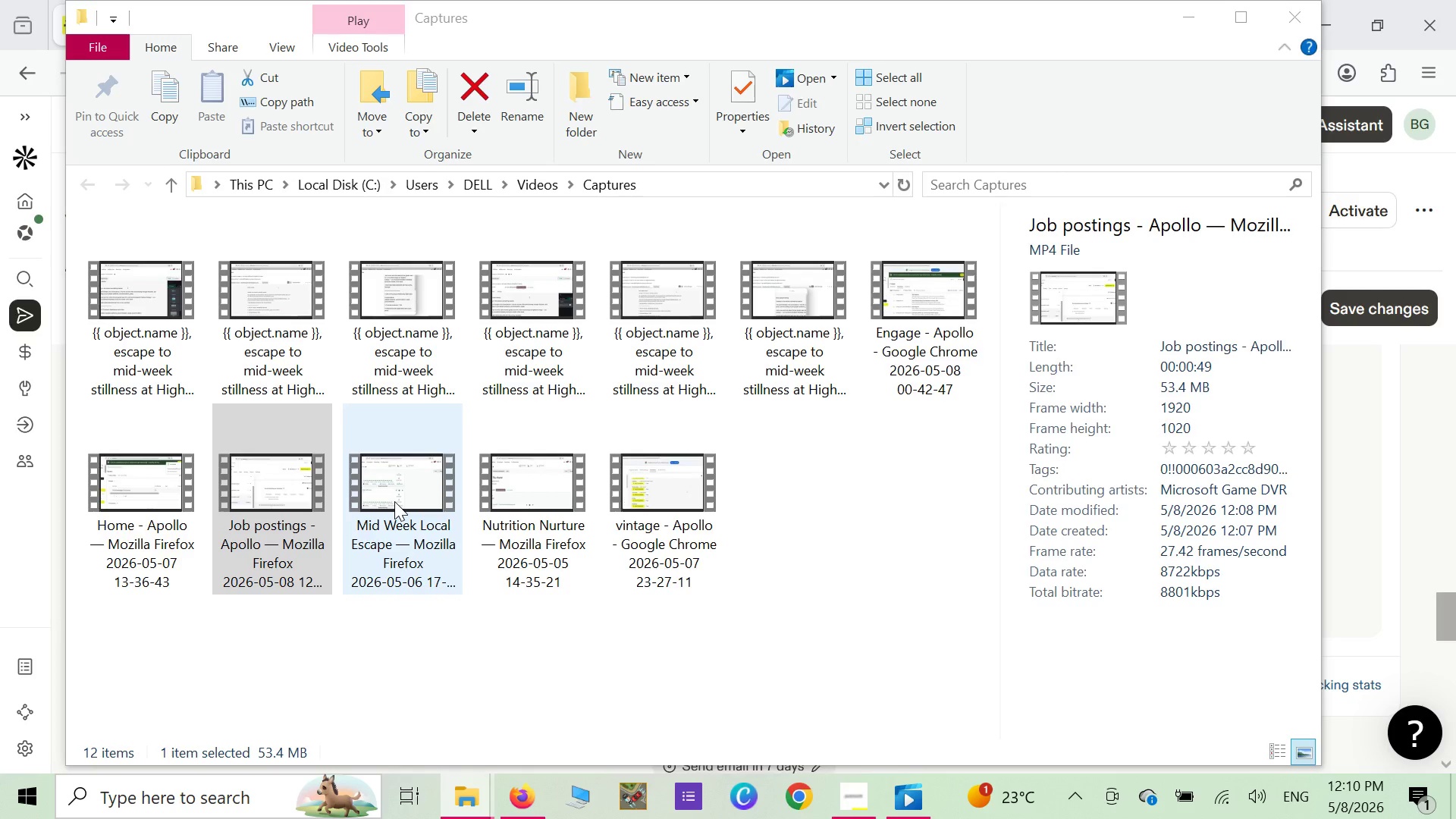 
wait(14.08)
 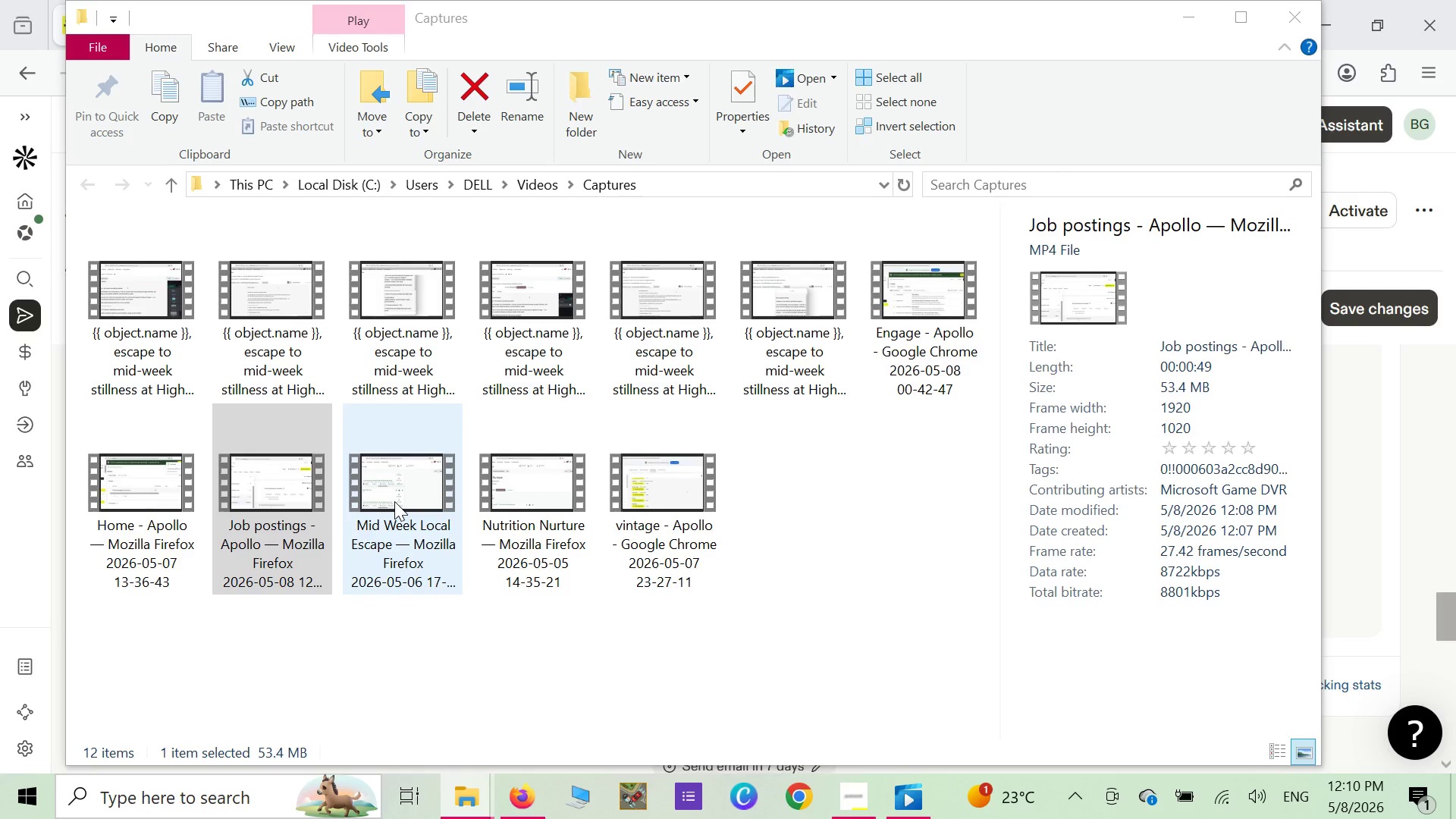 
left_click([420, 123])
 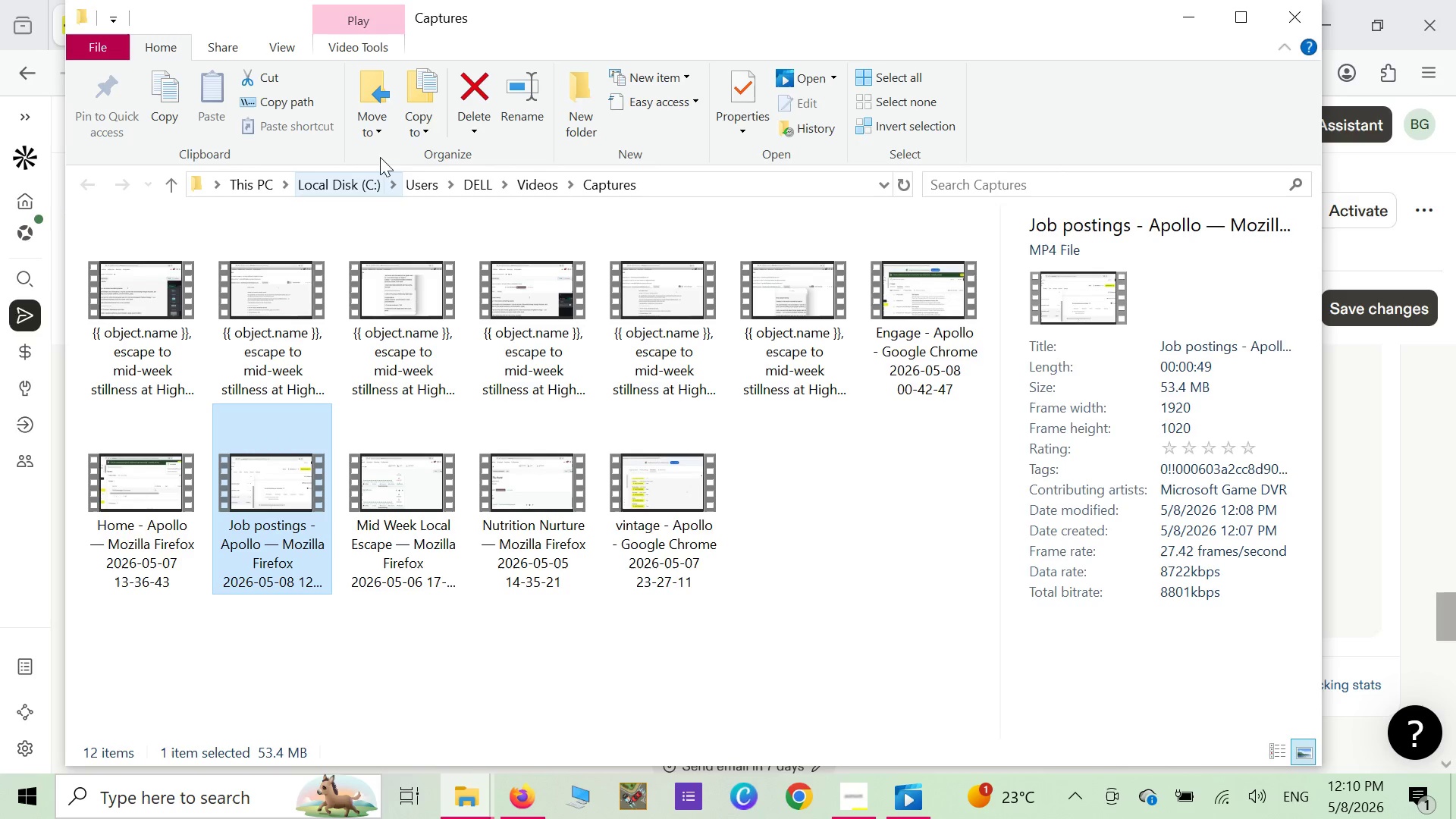 
left_click([425, 130])
 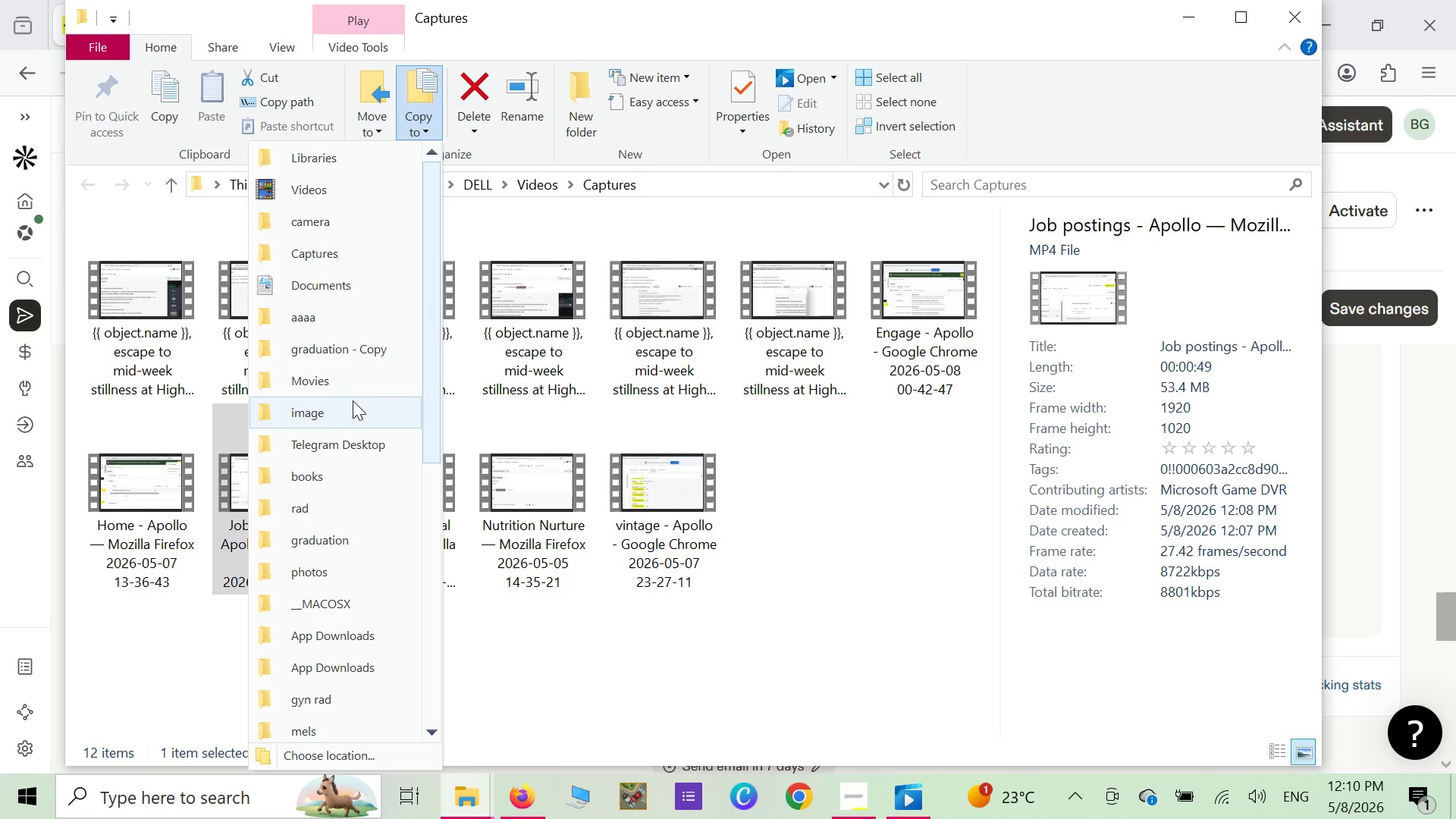 
scroll: coordinate [356, 382], scroll_direction: down, amount: 7.0
 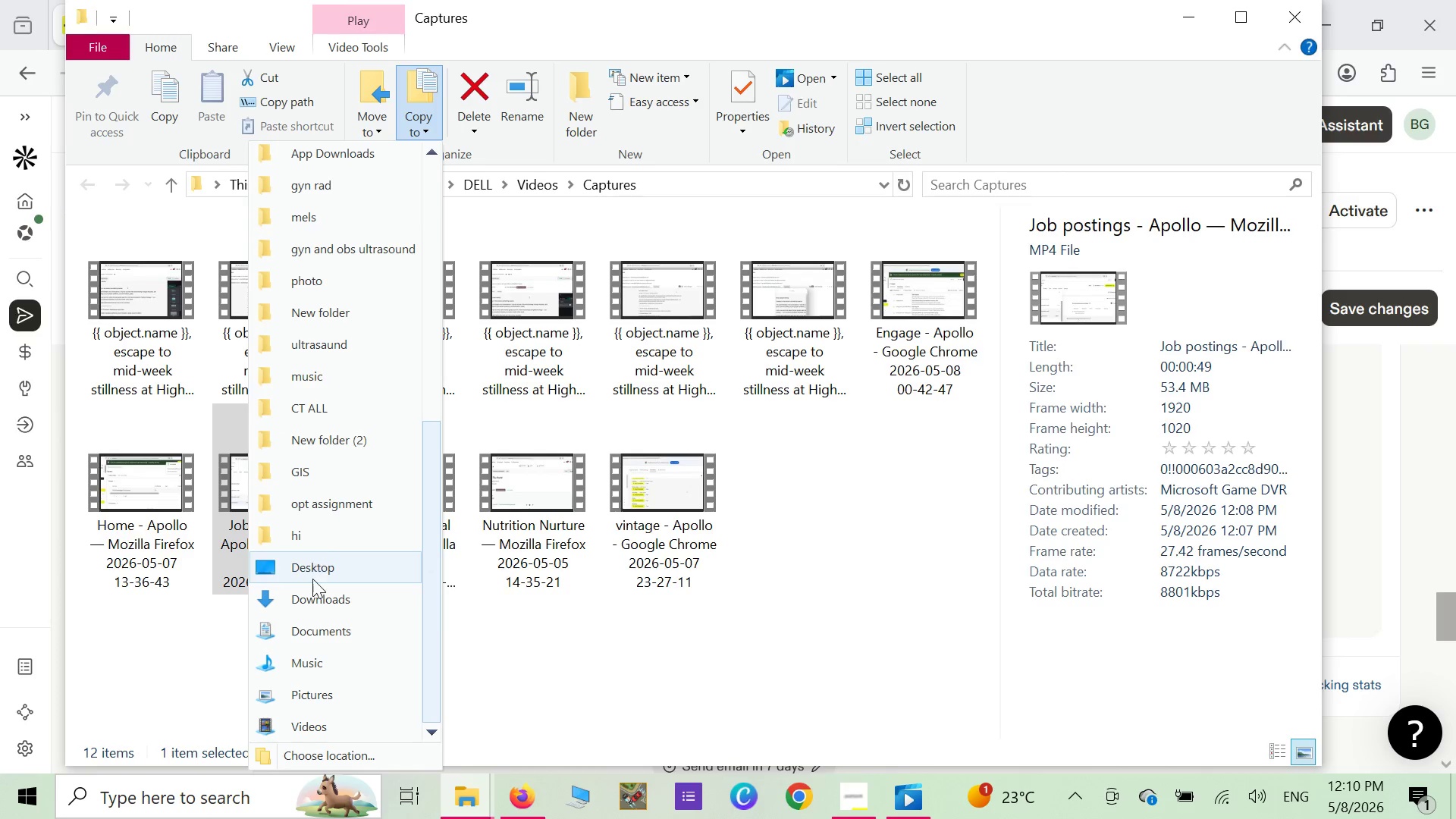 
mouse_move([324, 579])
 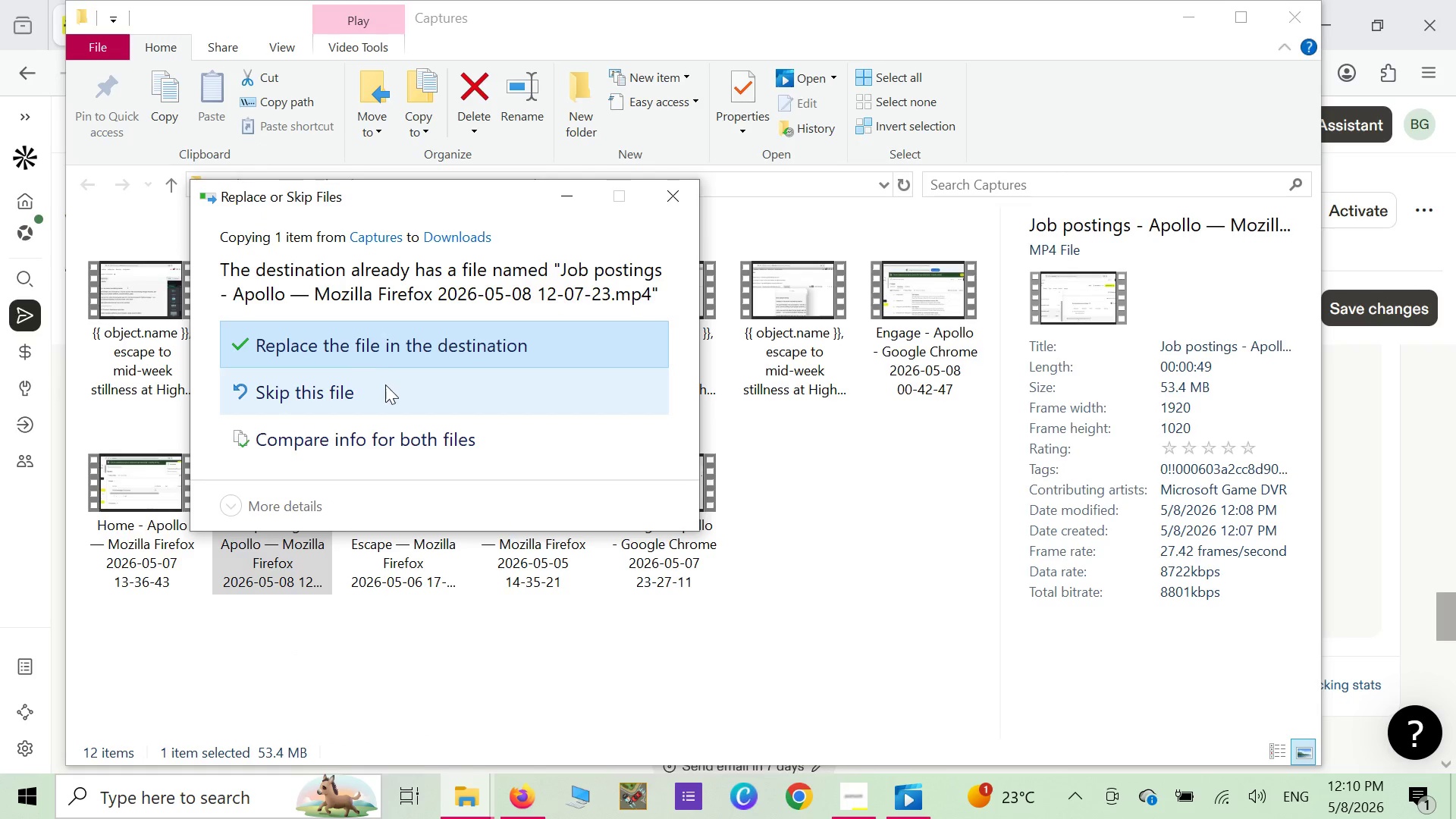 
left_click([388, 387])
 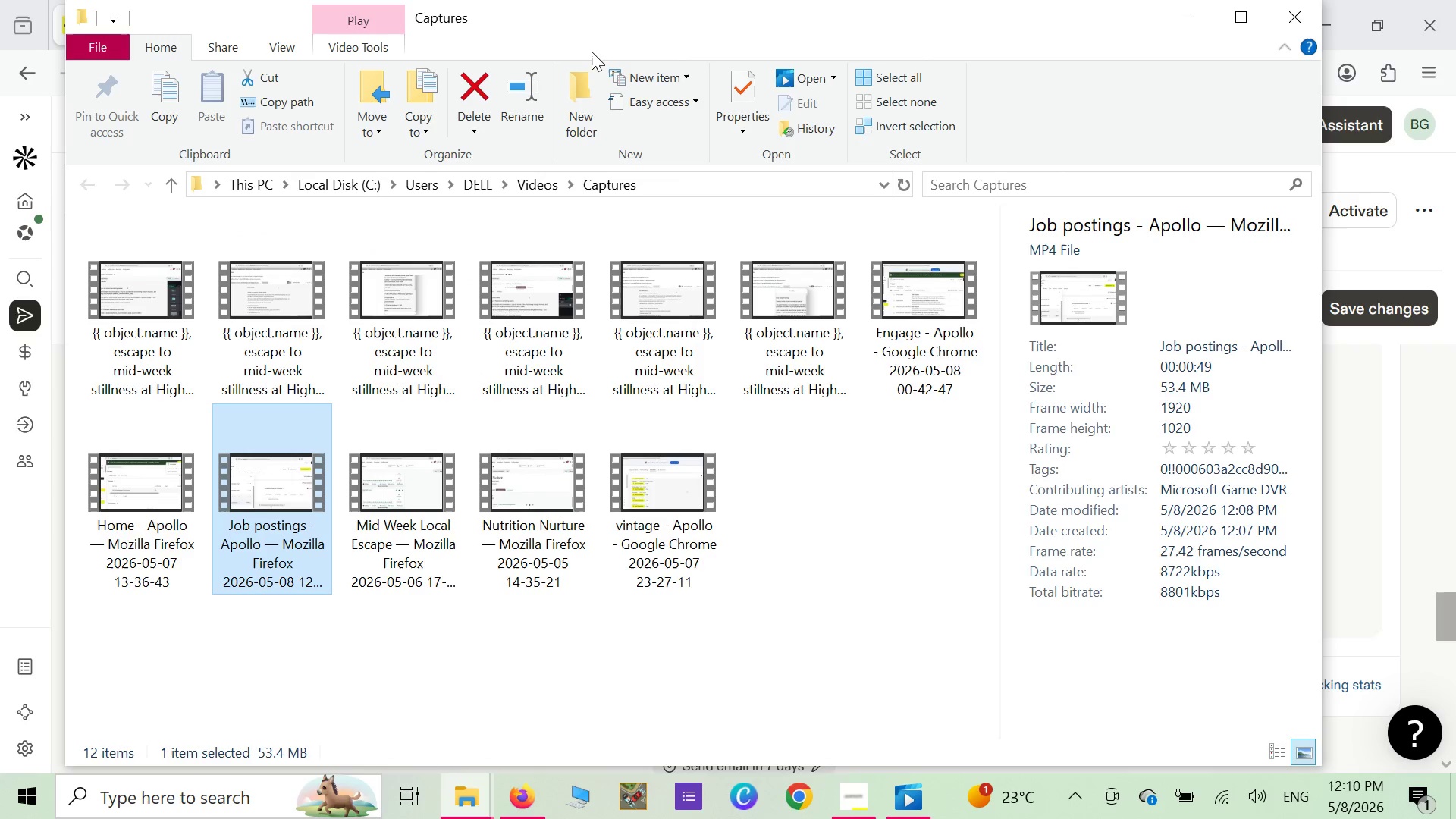 
left_click([1194, 18])
 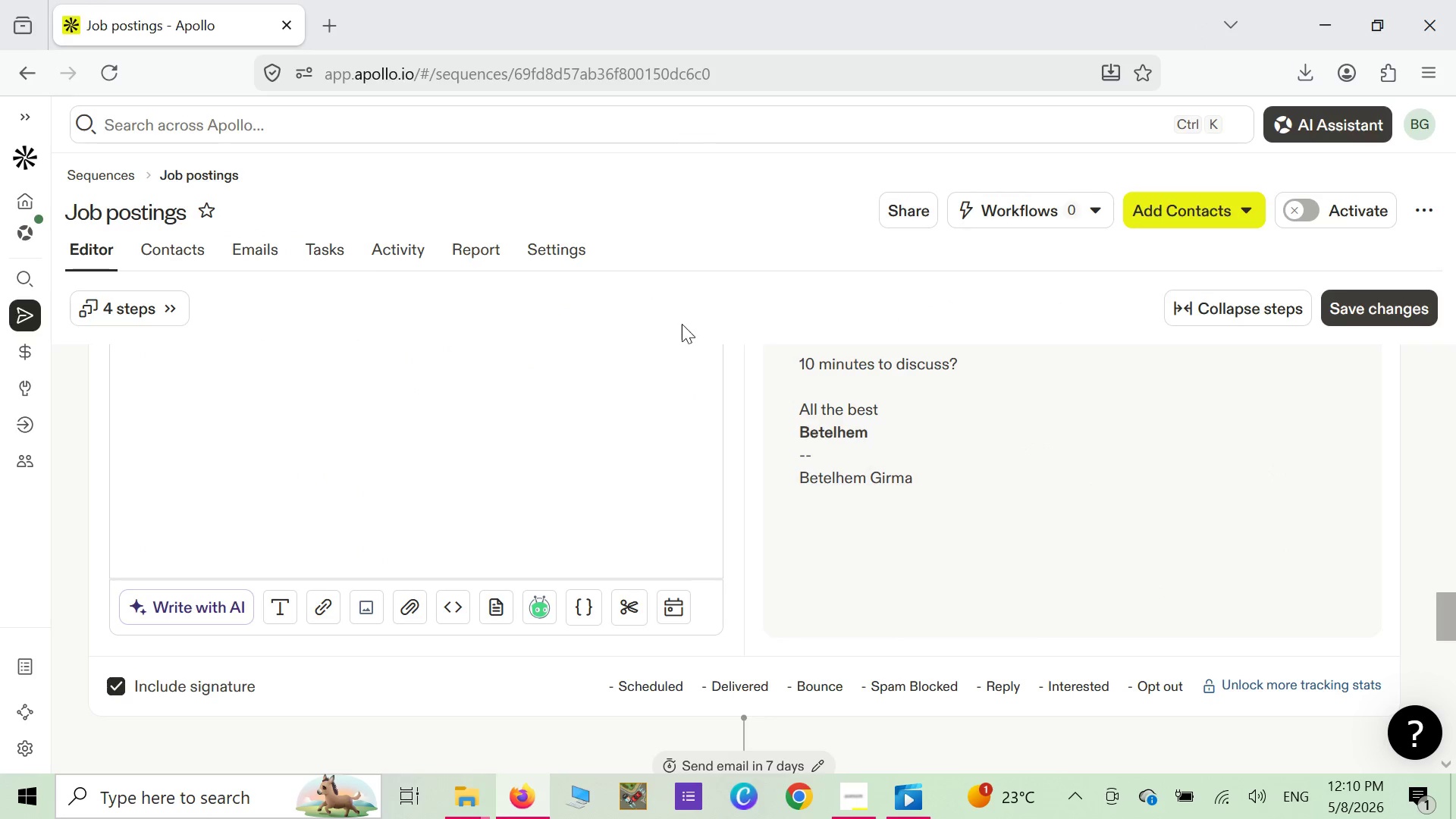 
scroll: coordinate [676, 321], scroll_direction: down, amount: 2.0
 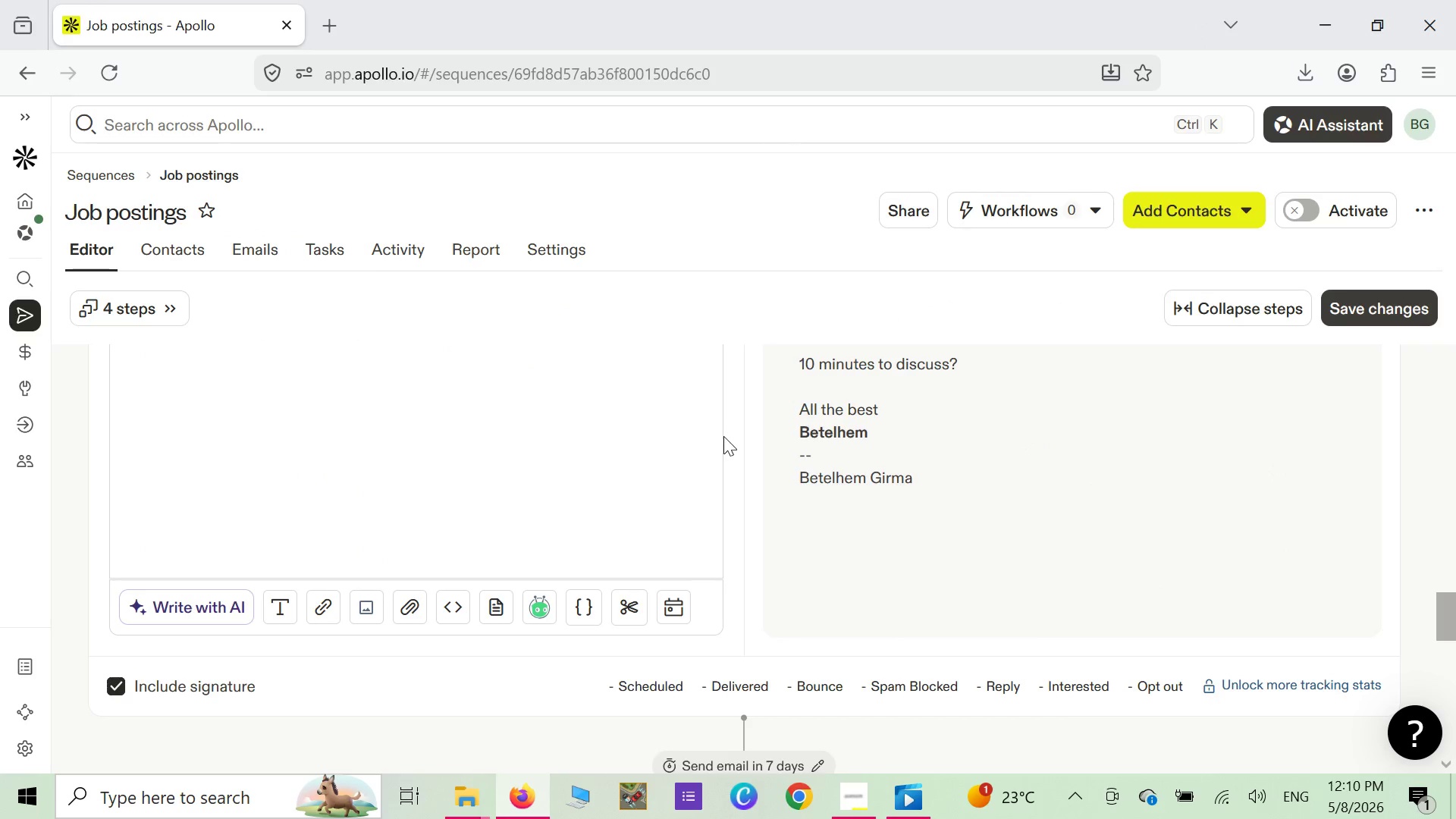 
scroll: coordinate [730, 431], scroll_direction: up, amount: 27.0
 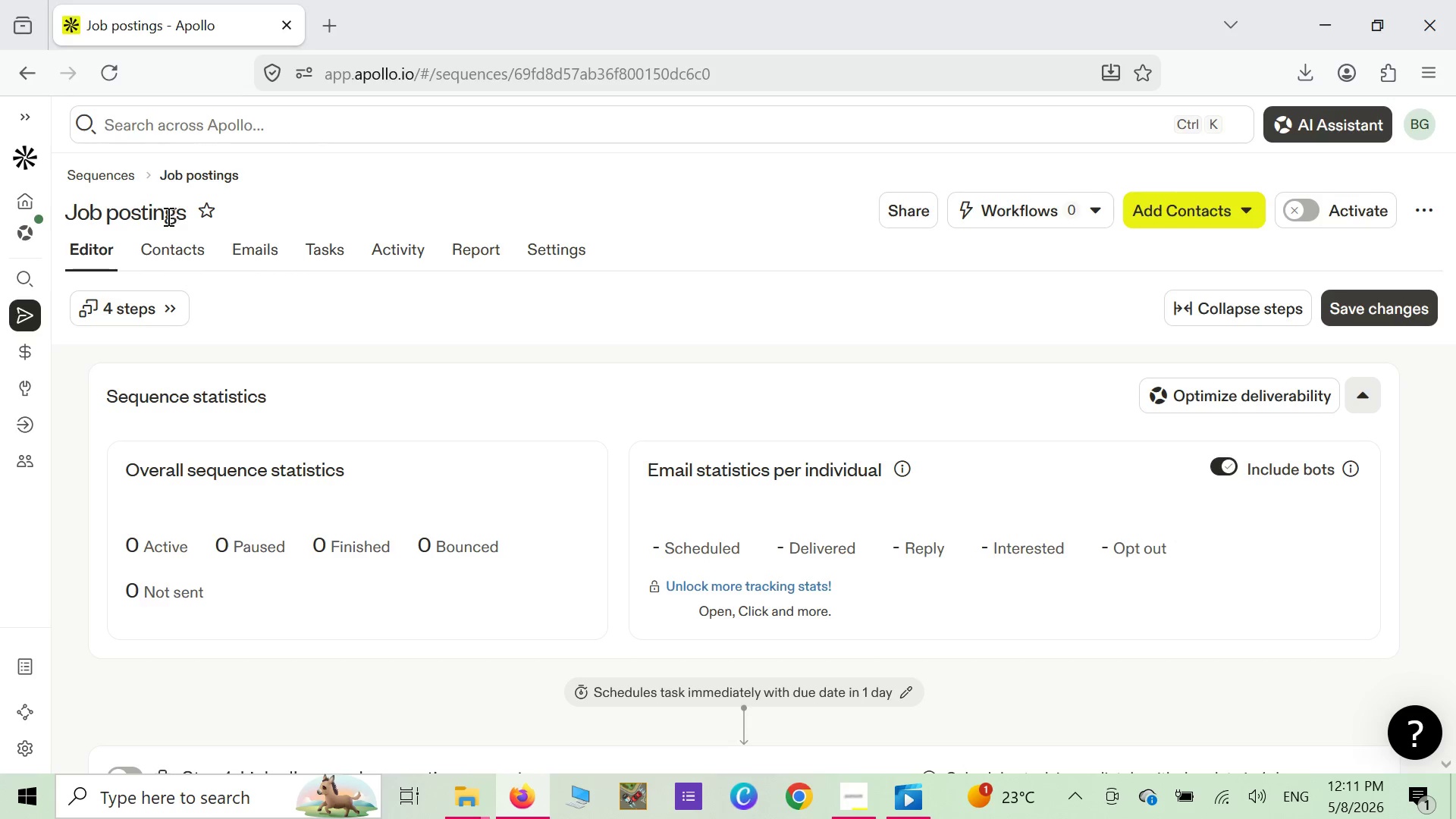 
wait(55.97)
 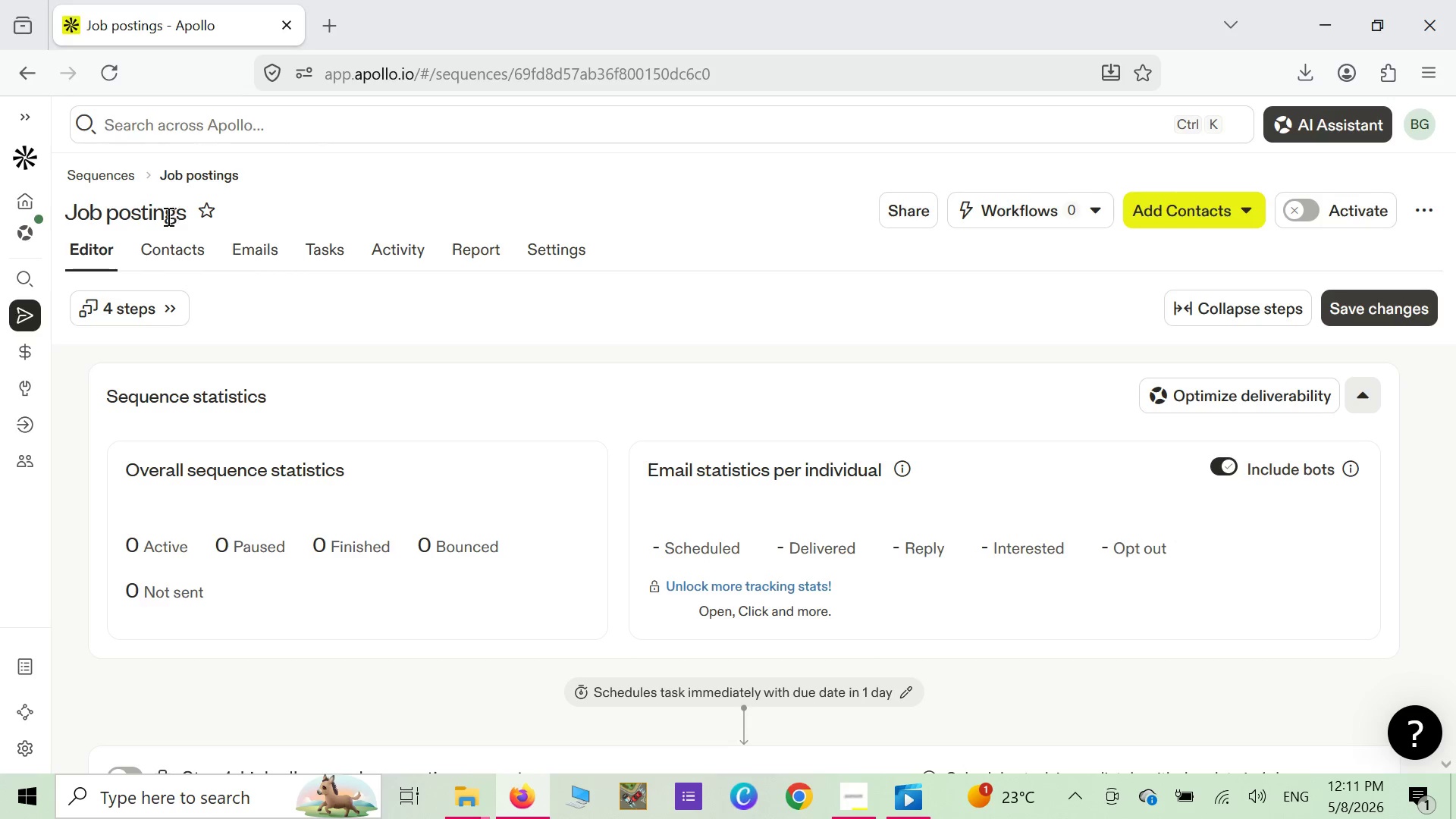 
left_click([403, 253])
 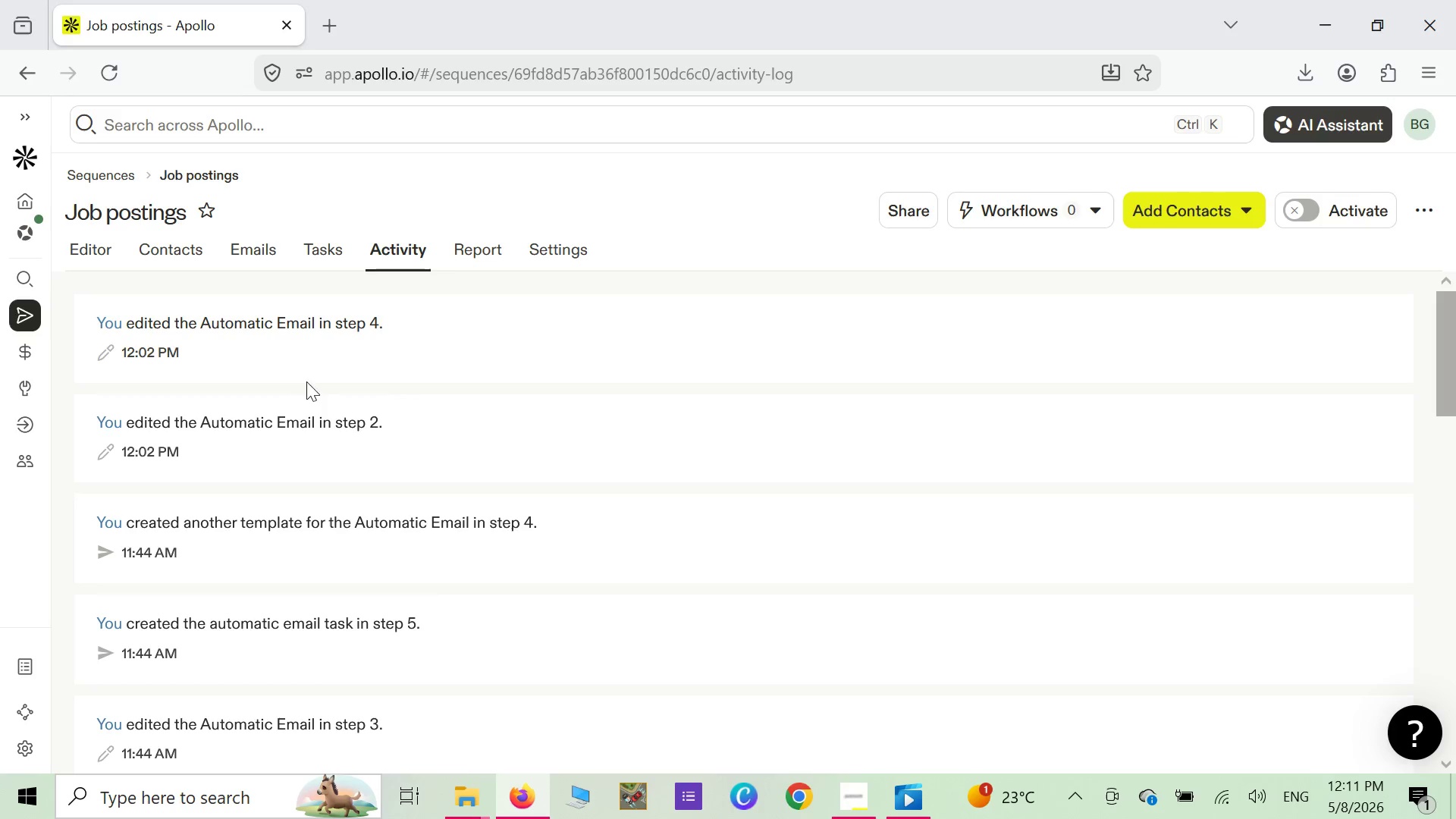 
scroll: coordinate [290, 377], scroll_direction: down, amount: 21.0
 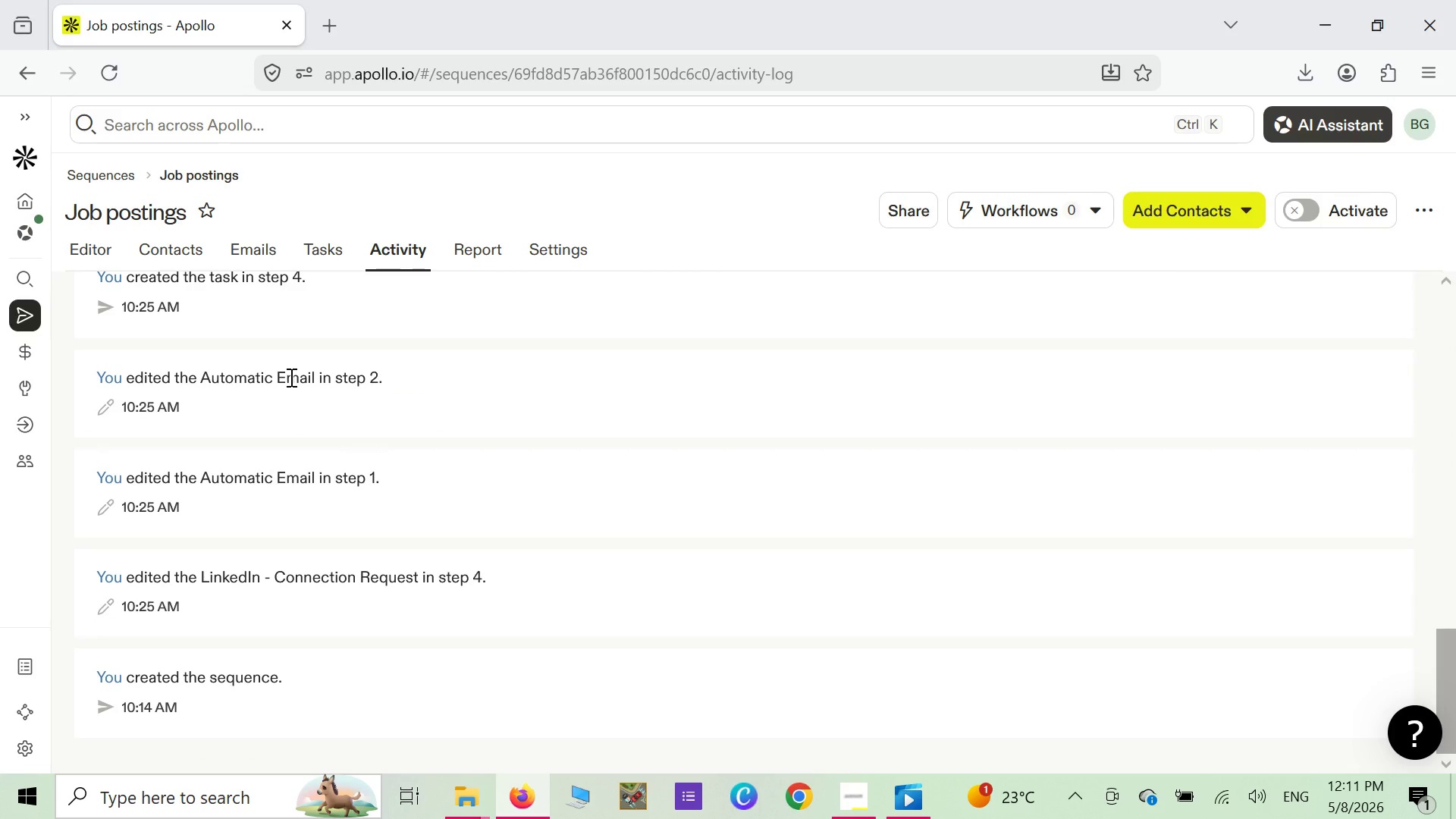 
scroll: coordinate [299, 372], scroll_direction: up, amount: 20.0
 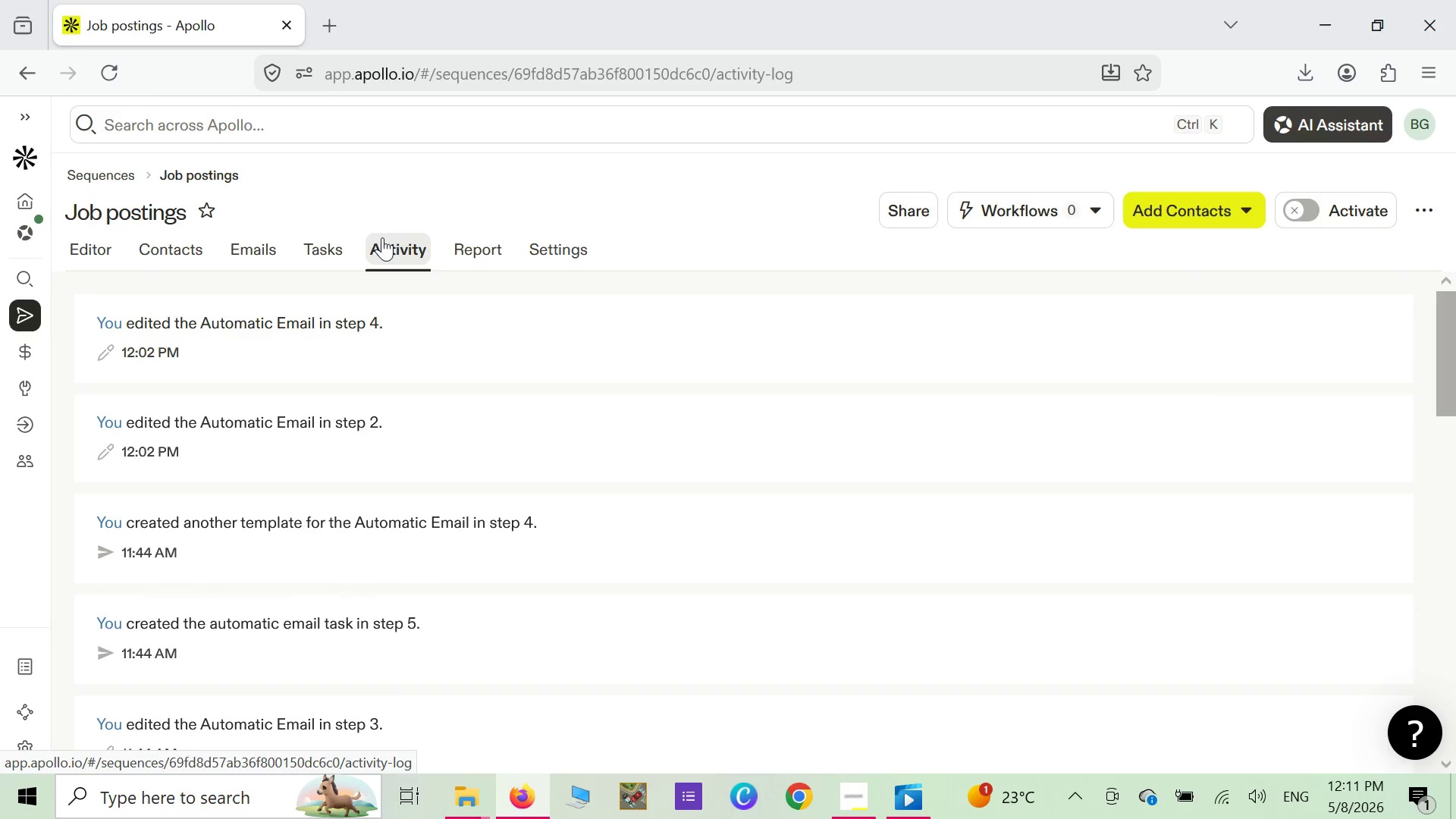 
left_click([336, 248])
 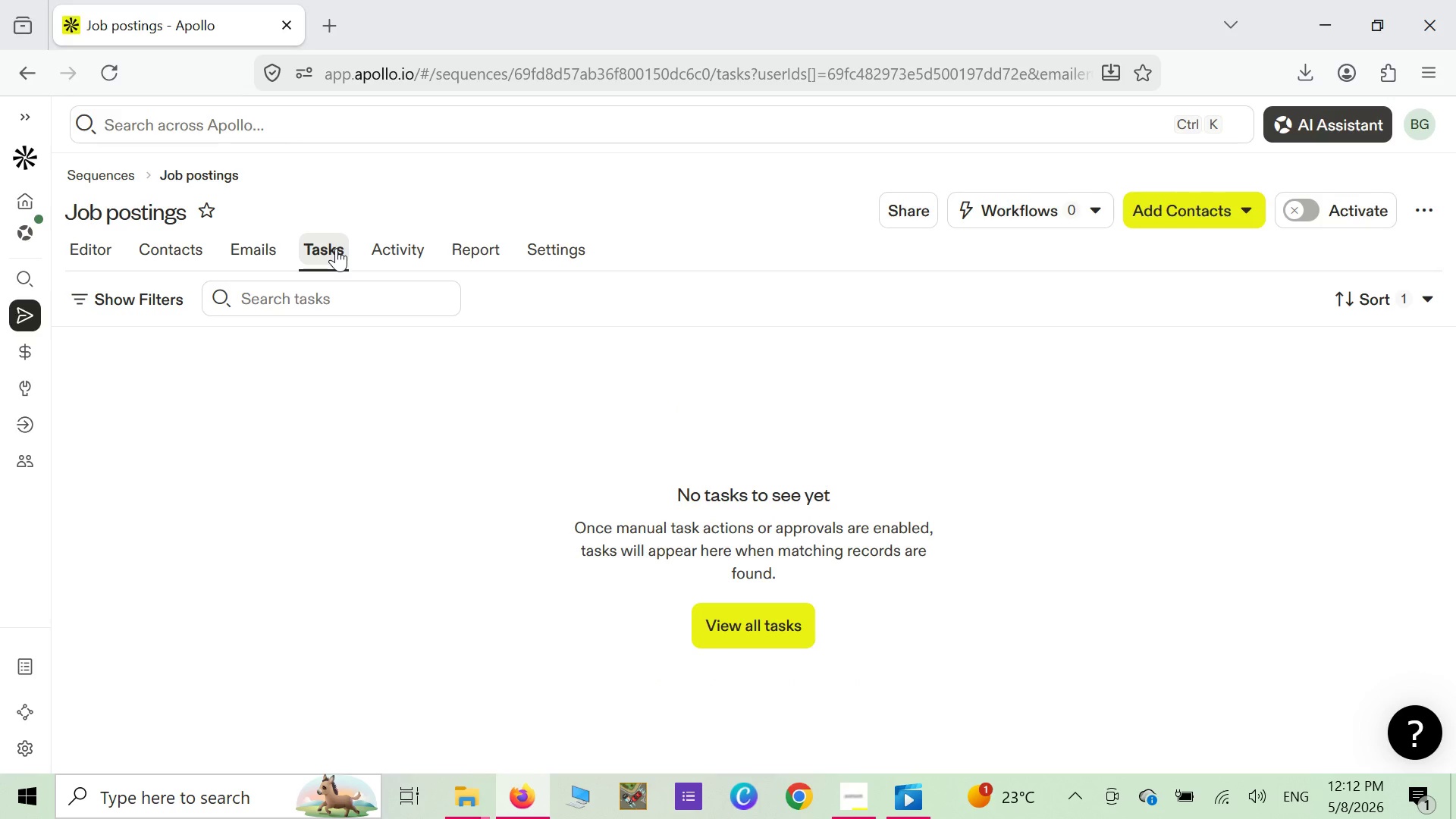 
wait(5.03)
 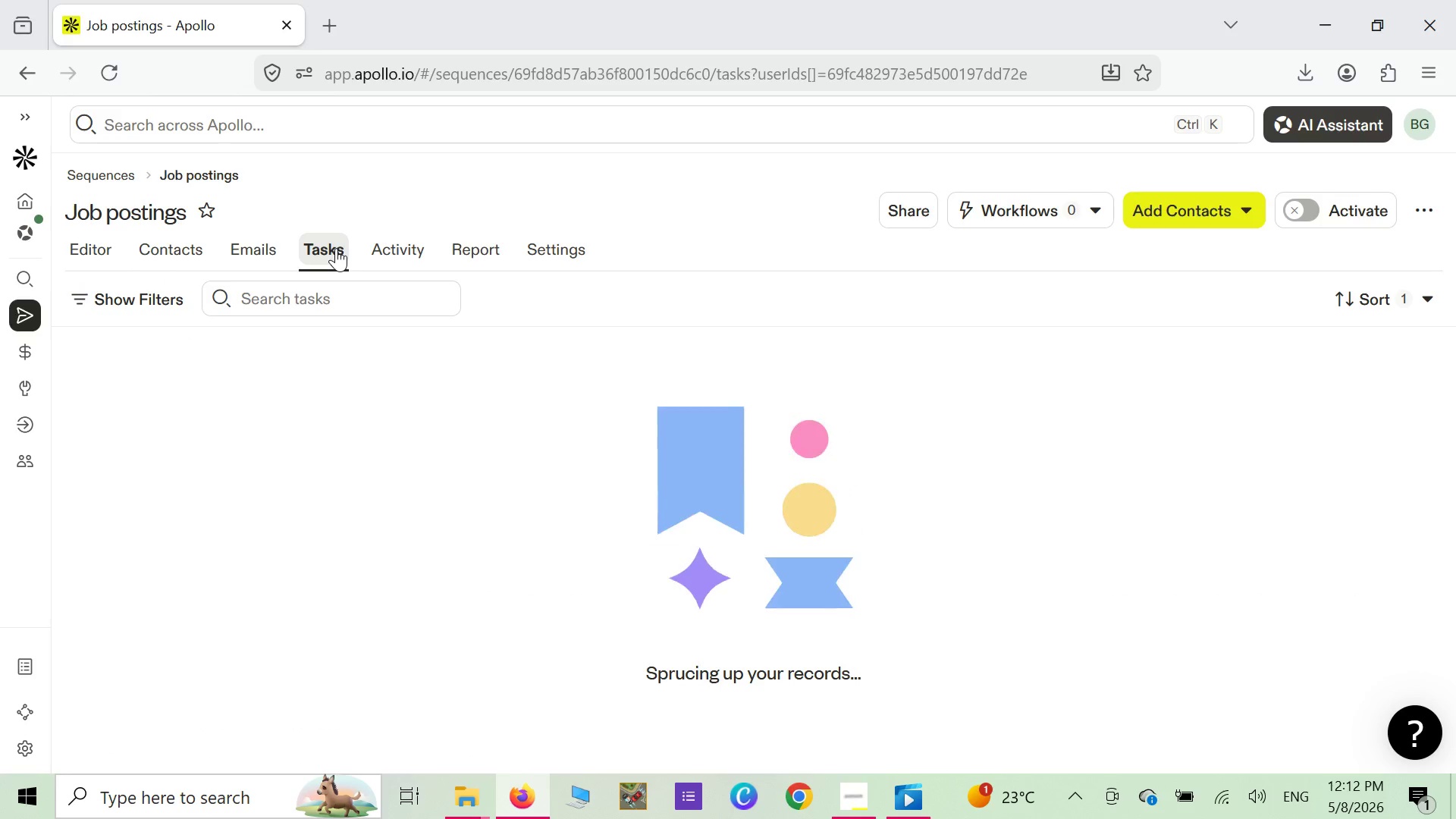 
left_click([251, 261])
 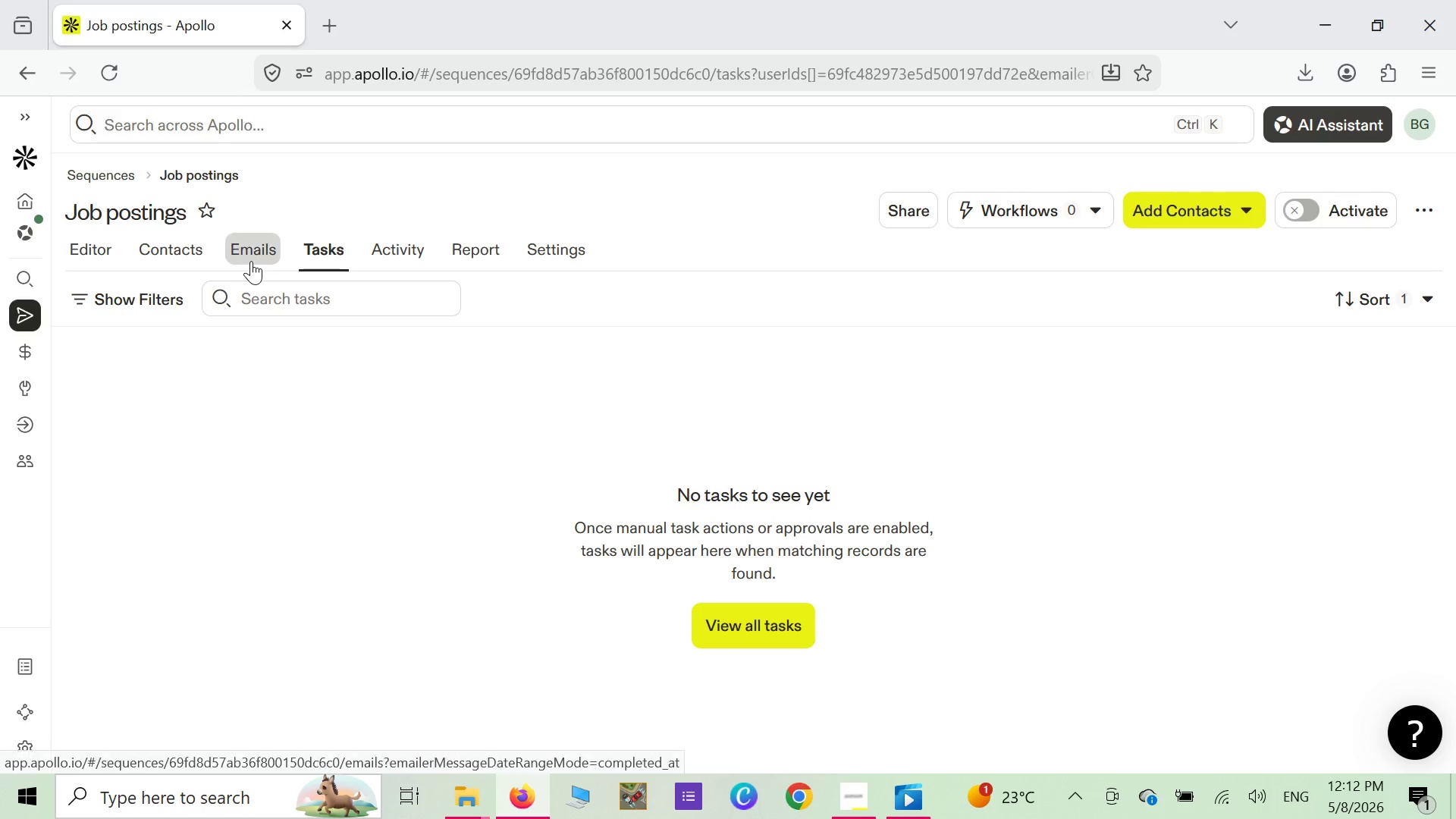 
mouse_move([249, 282])
 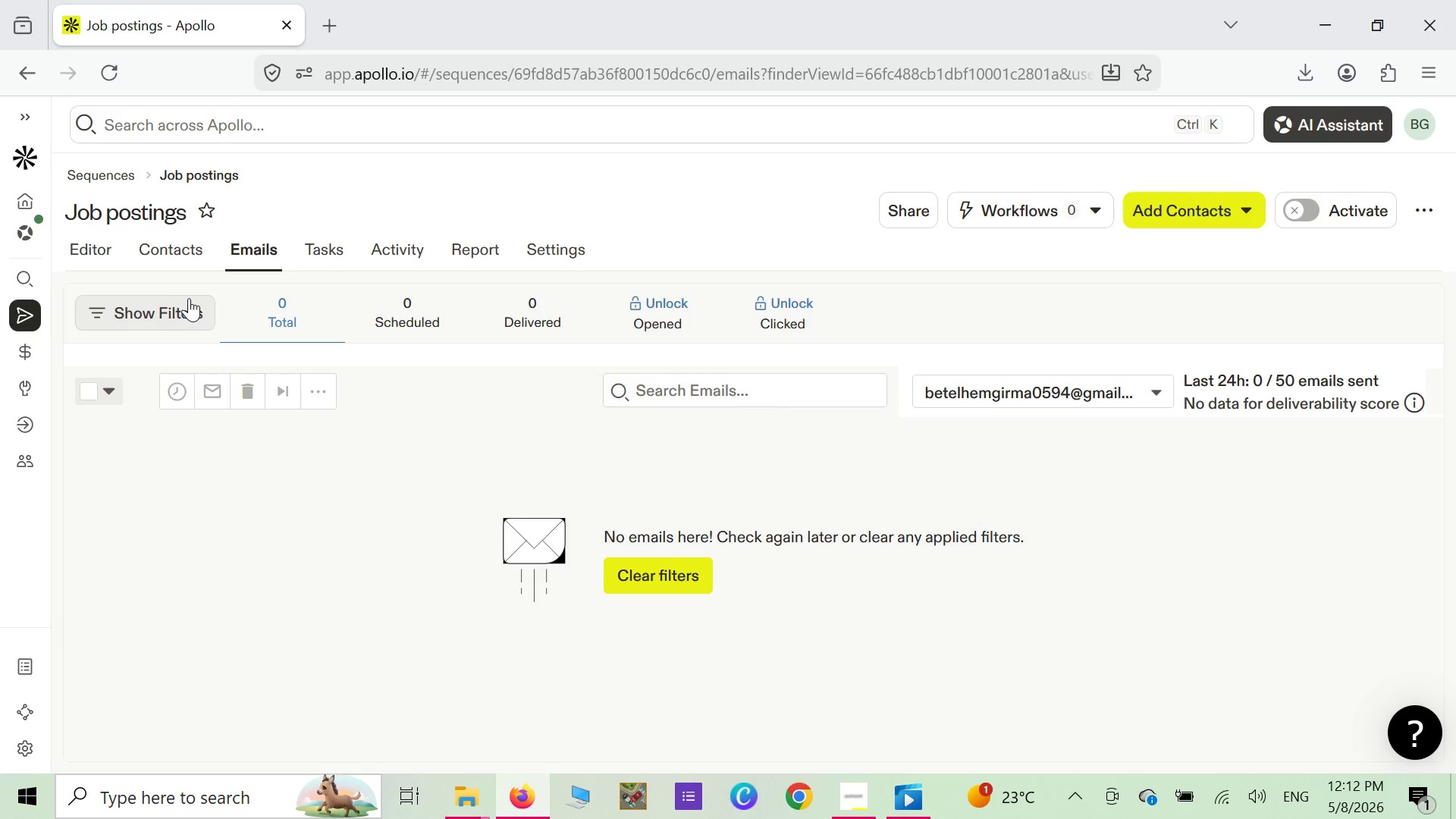 
left_click([202, 254])
 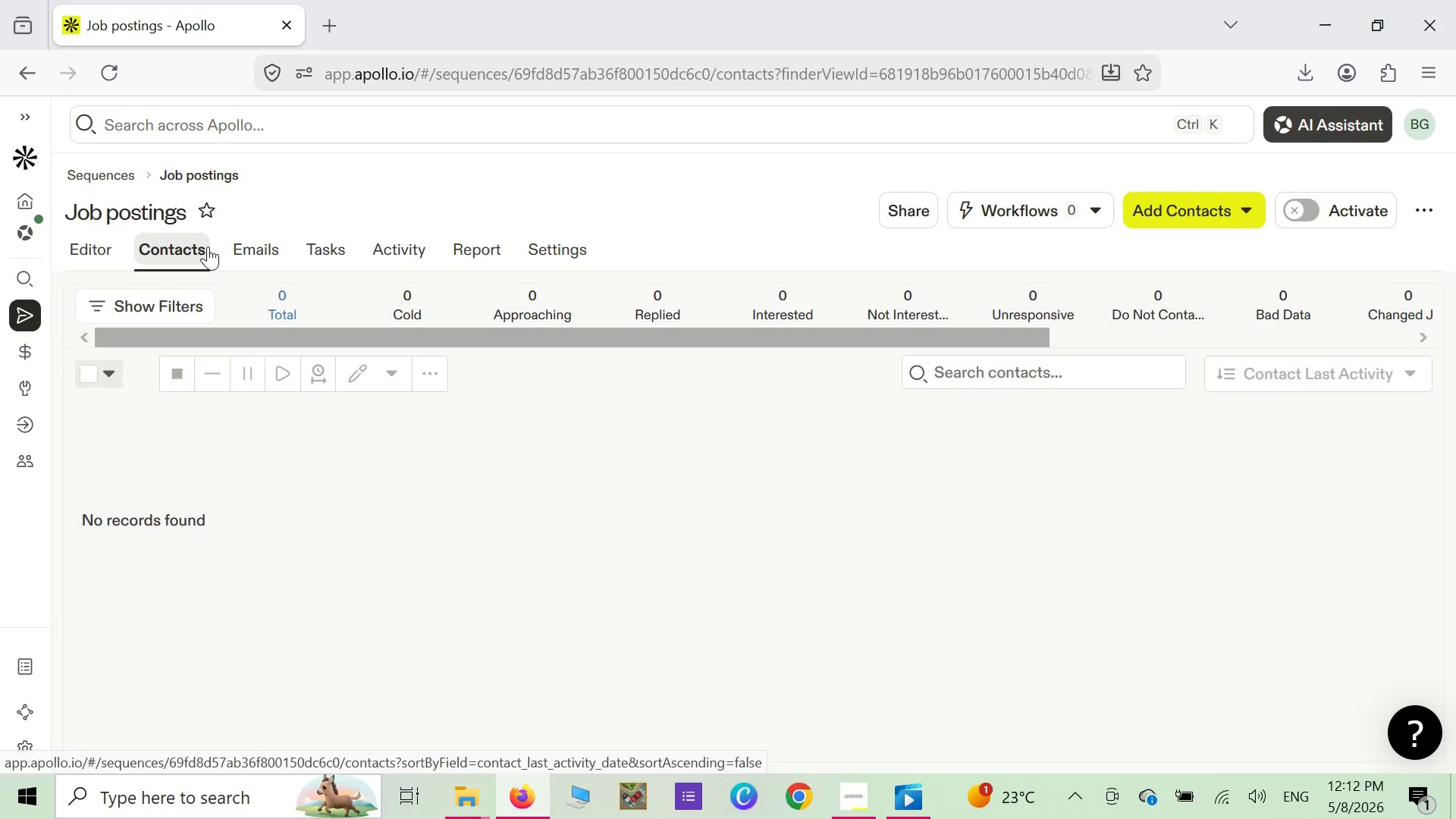 
wait(10.02)
 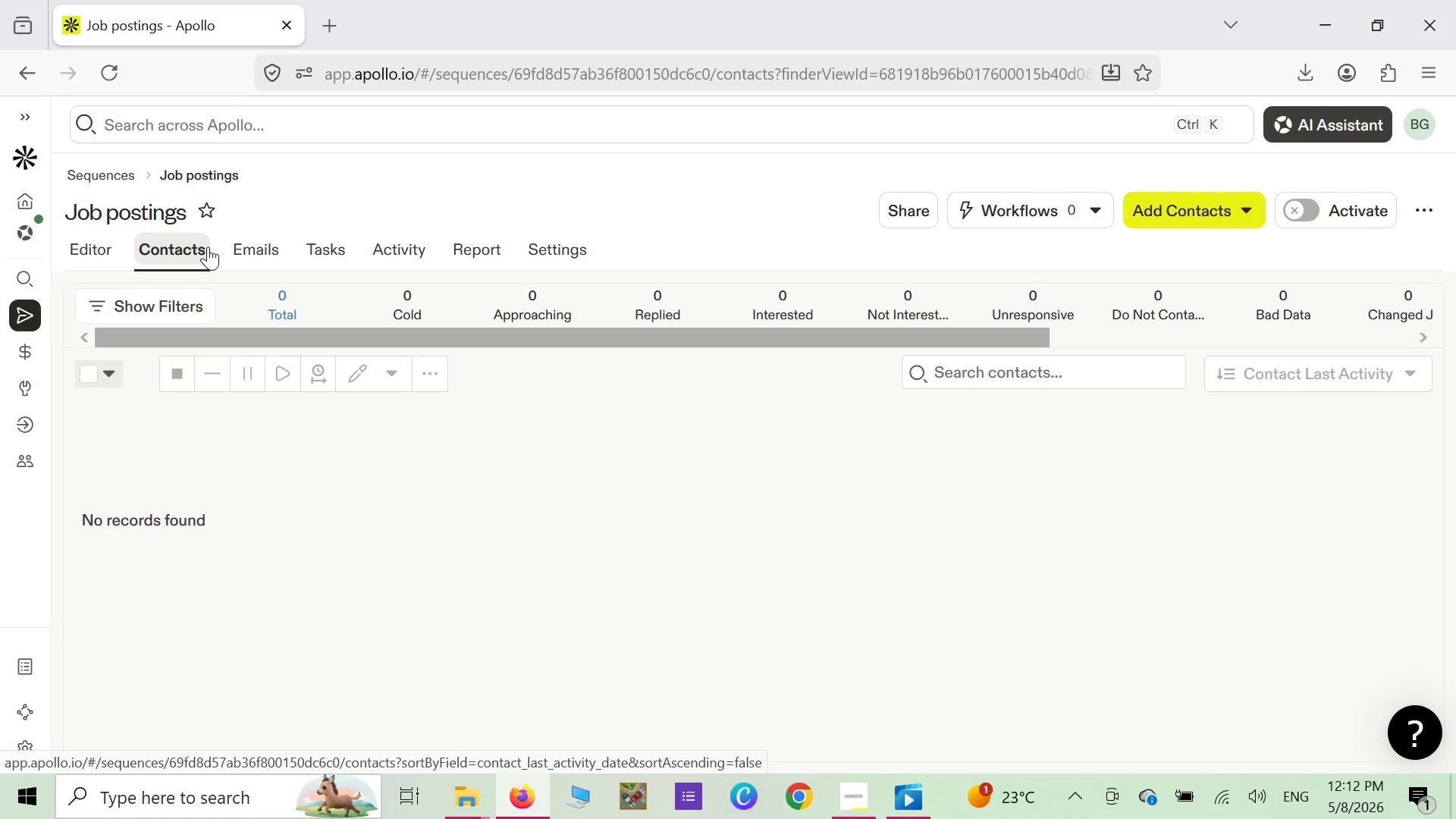 
left_click([95, 257])
 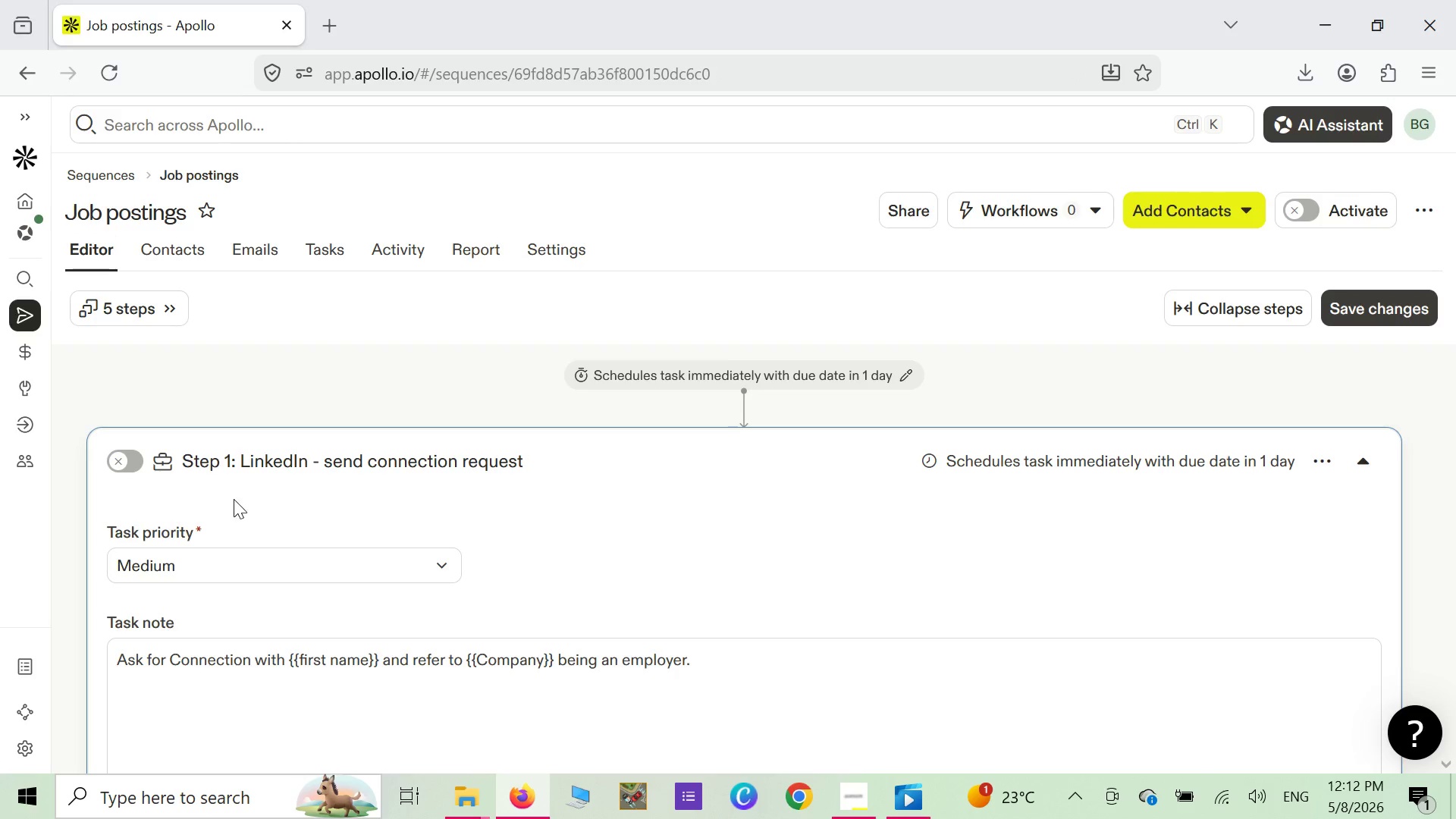 
scroll: coordinate [240, 500], scroll_direction: down, amount: 12.0
 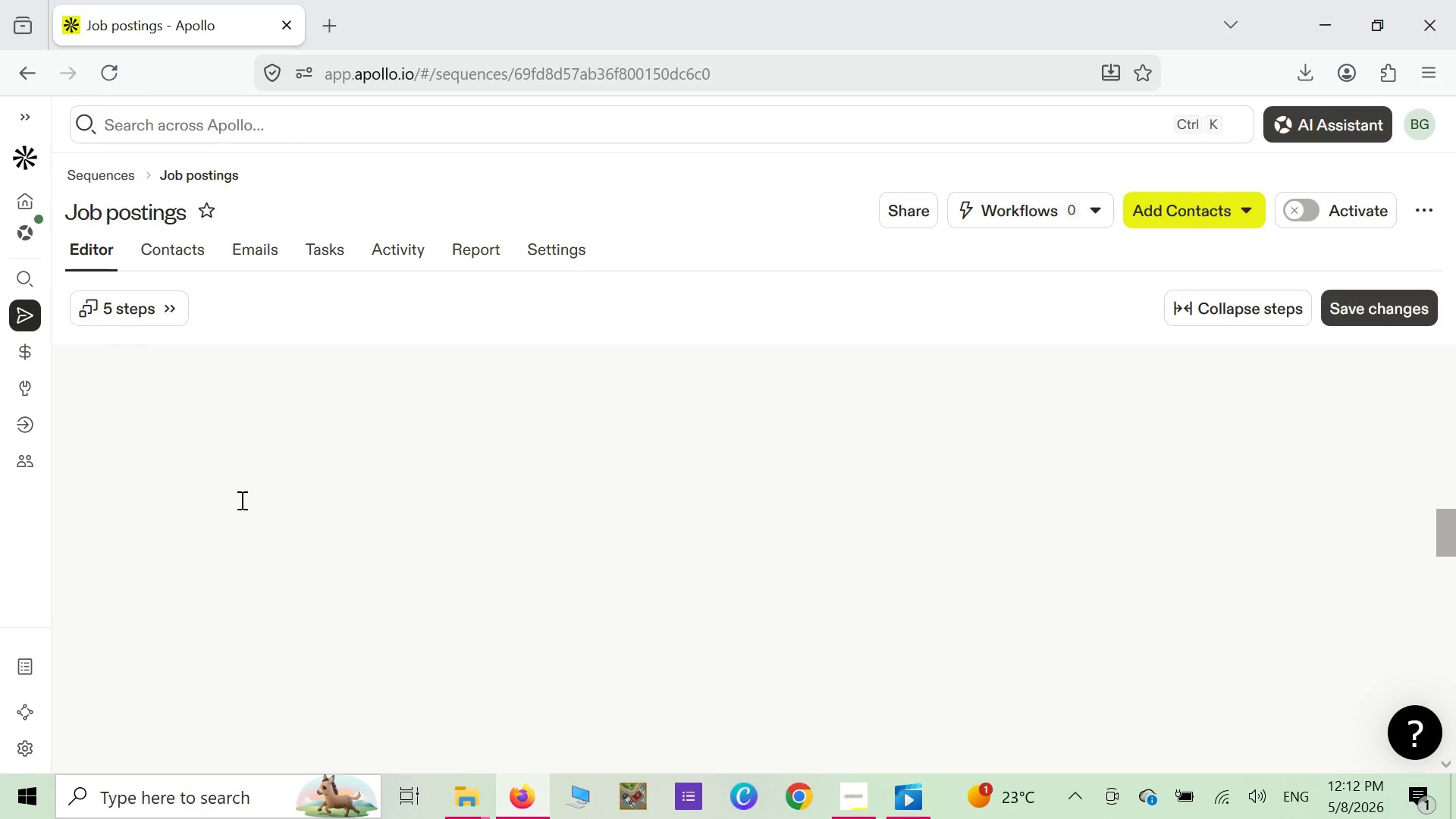 
scroll: coordinate [254, 479], scroll_direction: up, amount: 19.0
 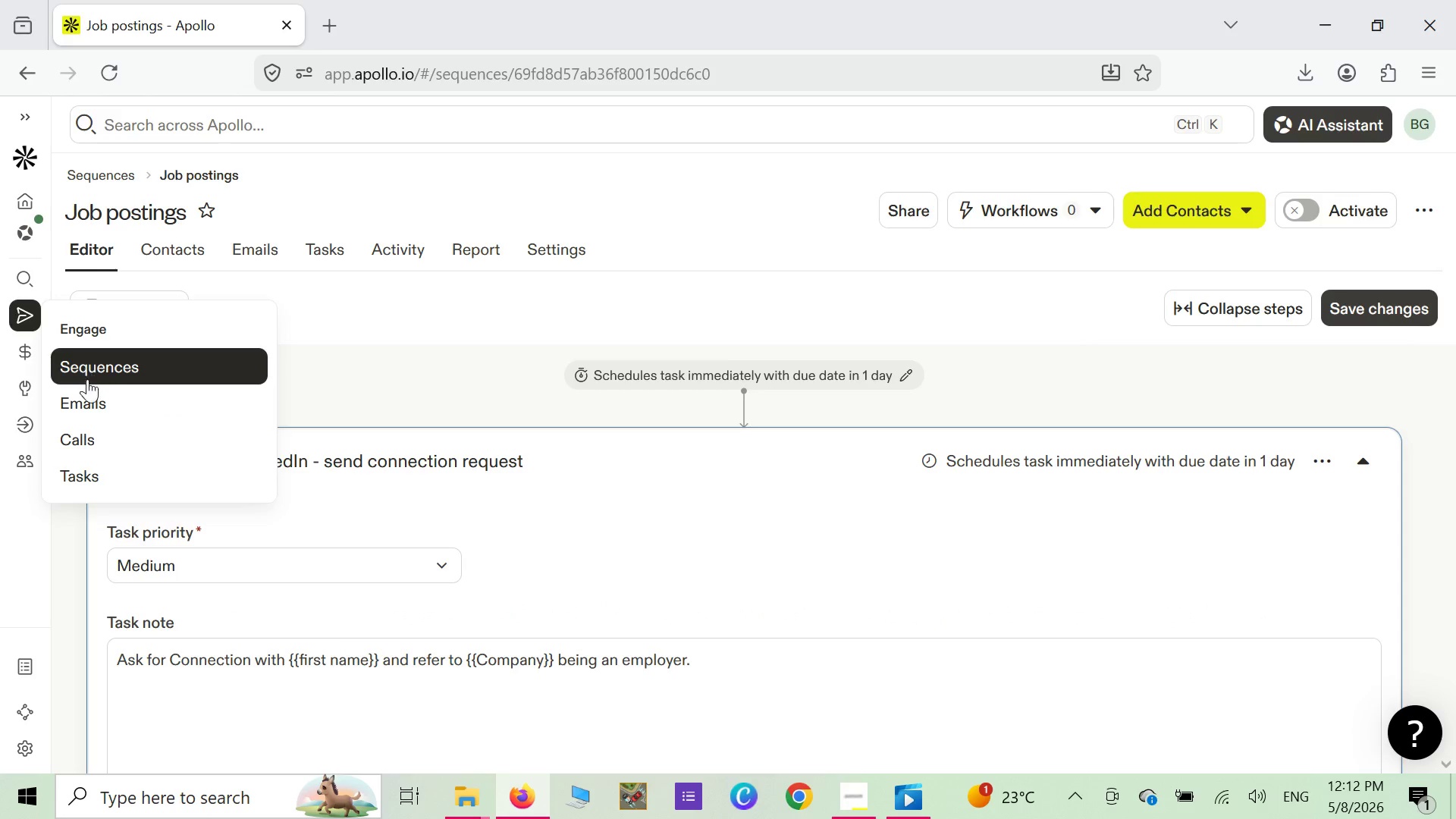 
wait(6.43)
 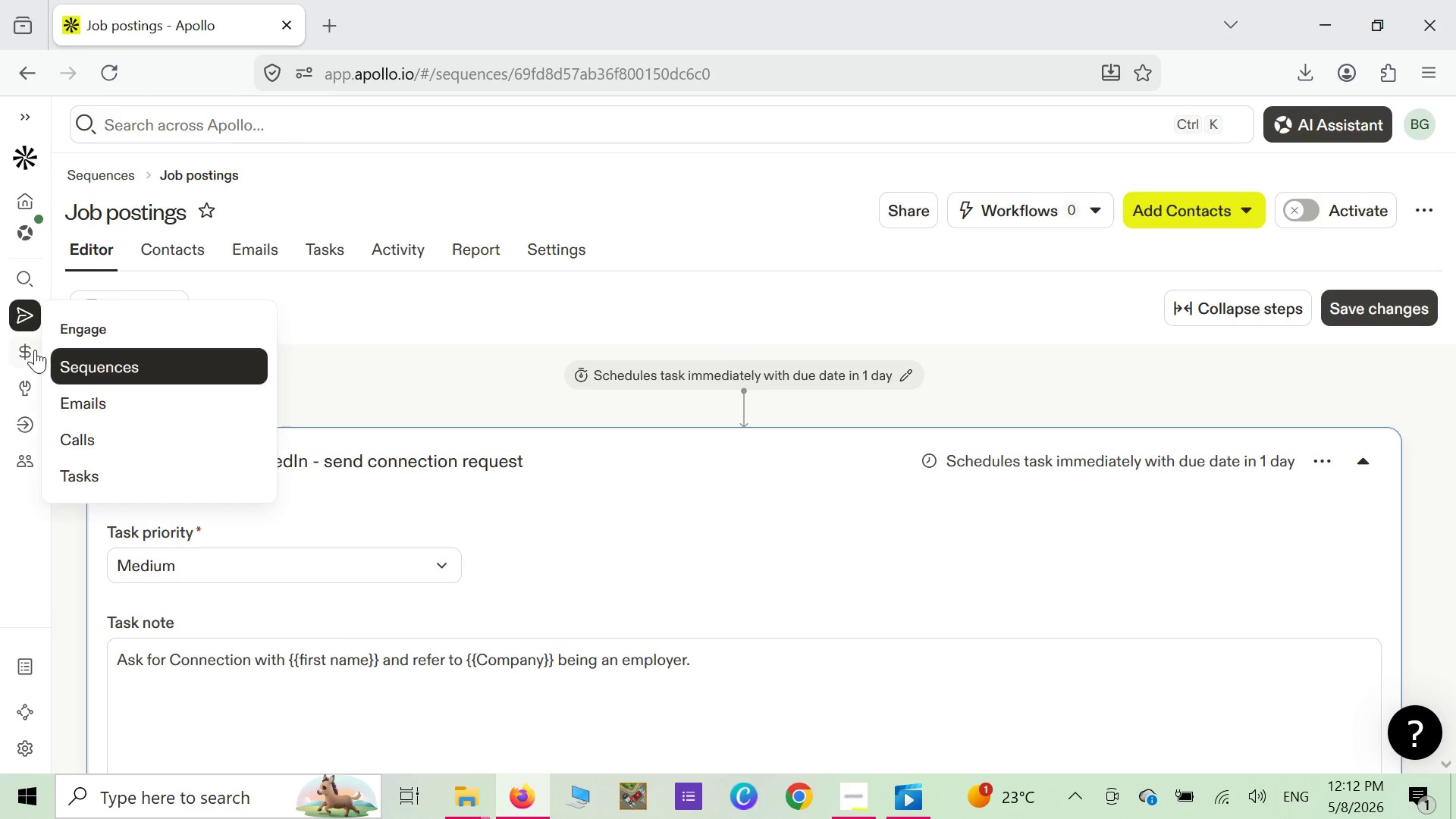 
mouse_move([24, 444])
 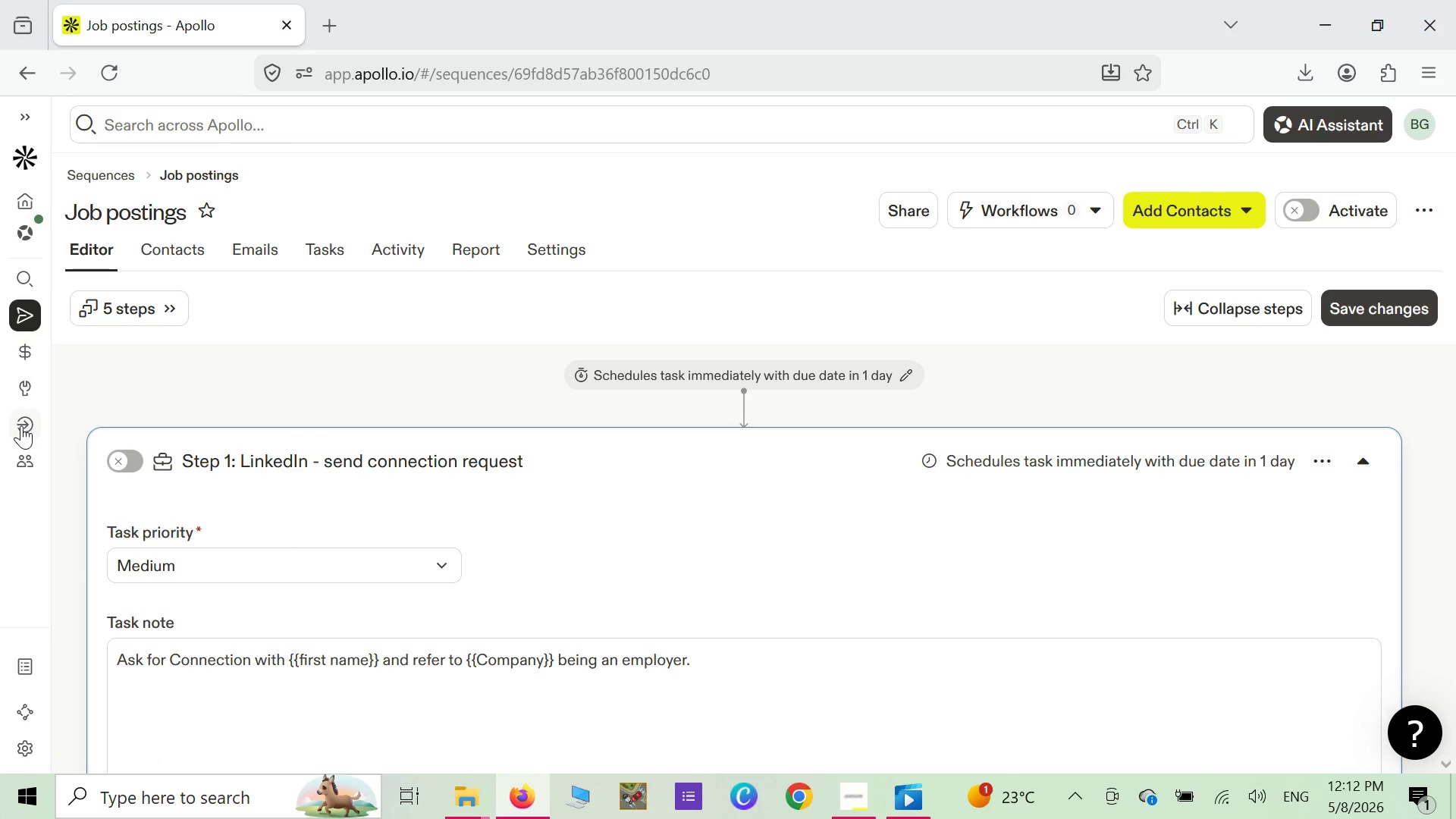 
mouse_move([27, 380])
 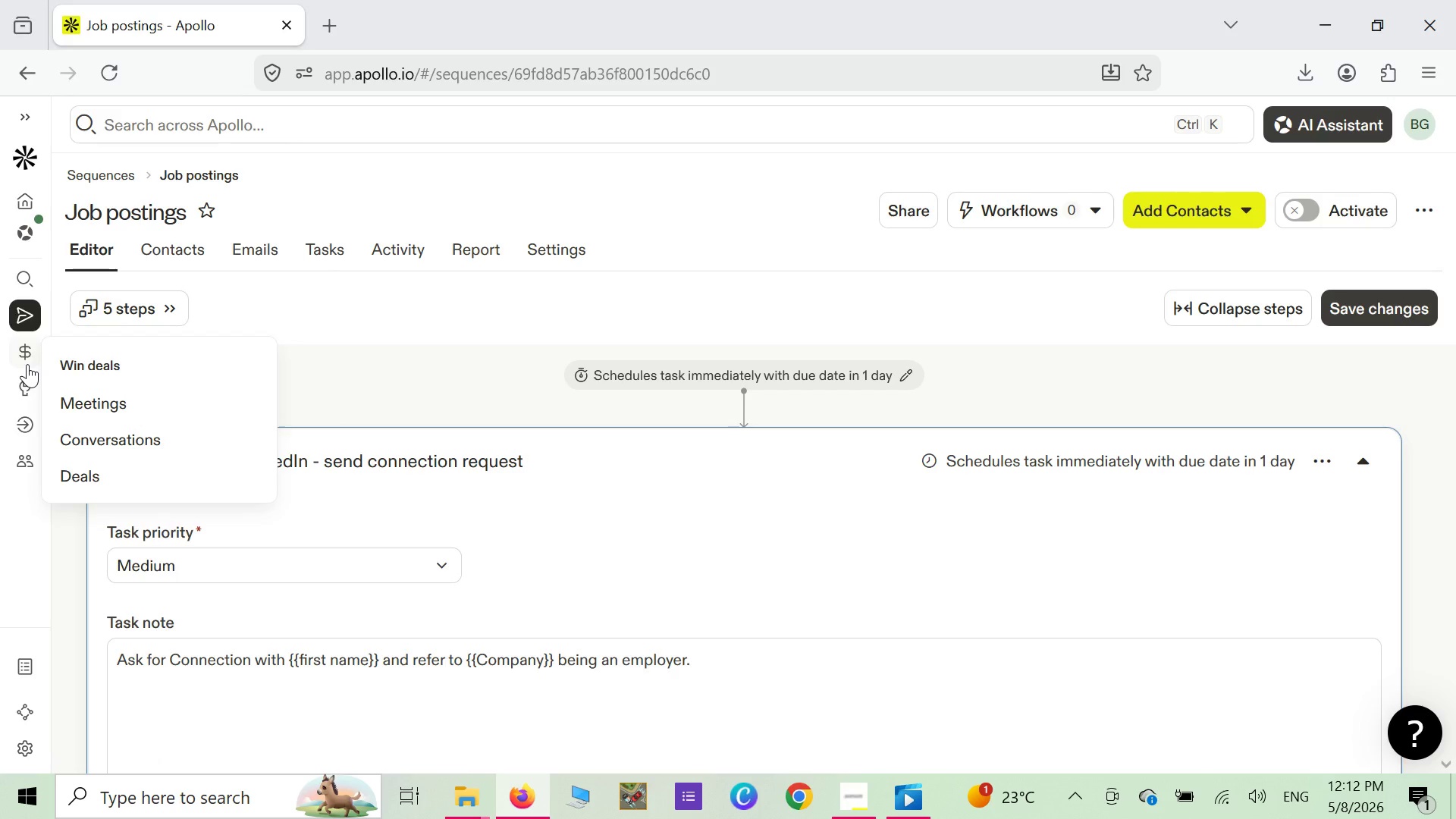 
mouse_move([33, 314])
 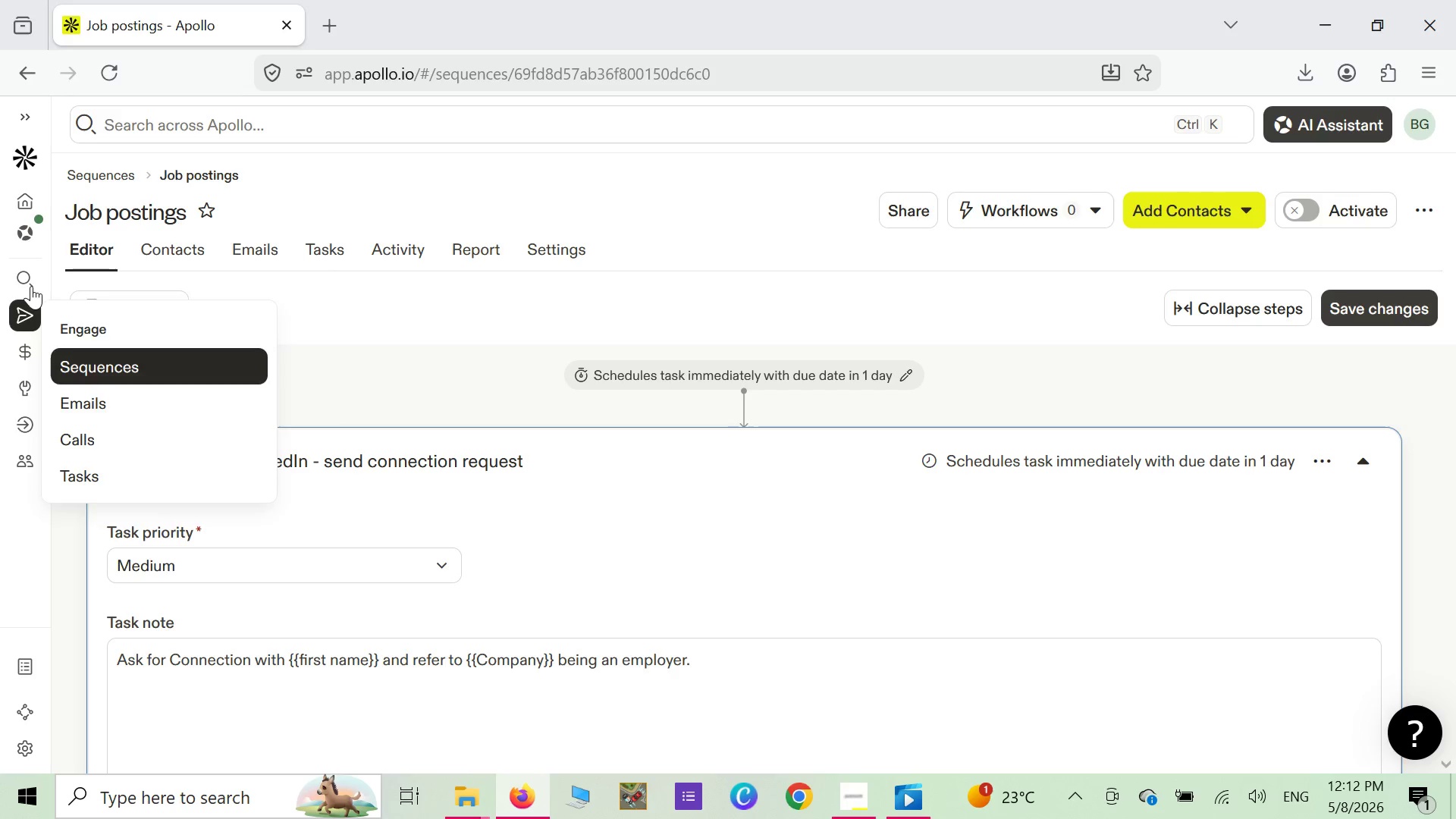 
mouse_move([42, 298])
 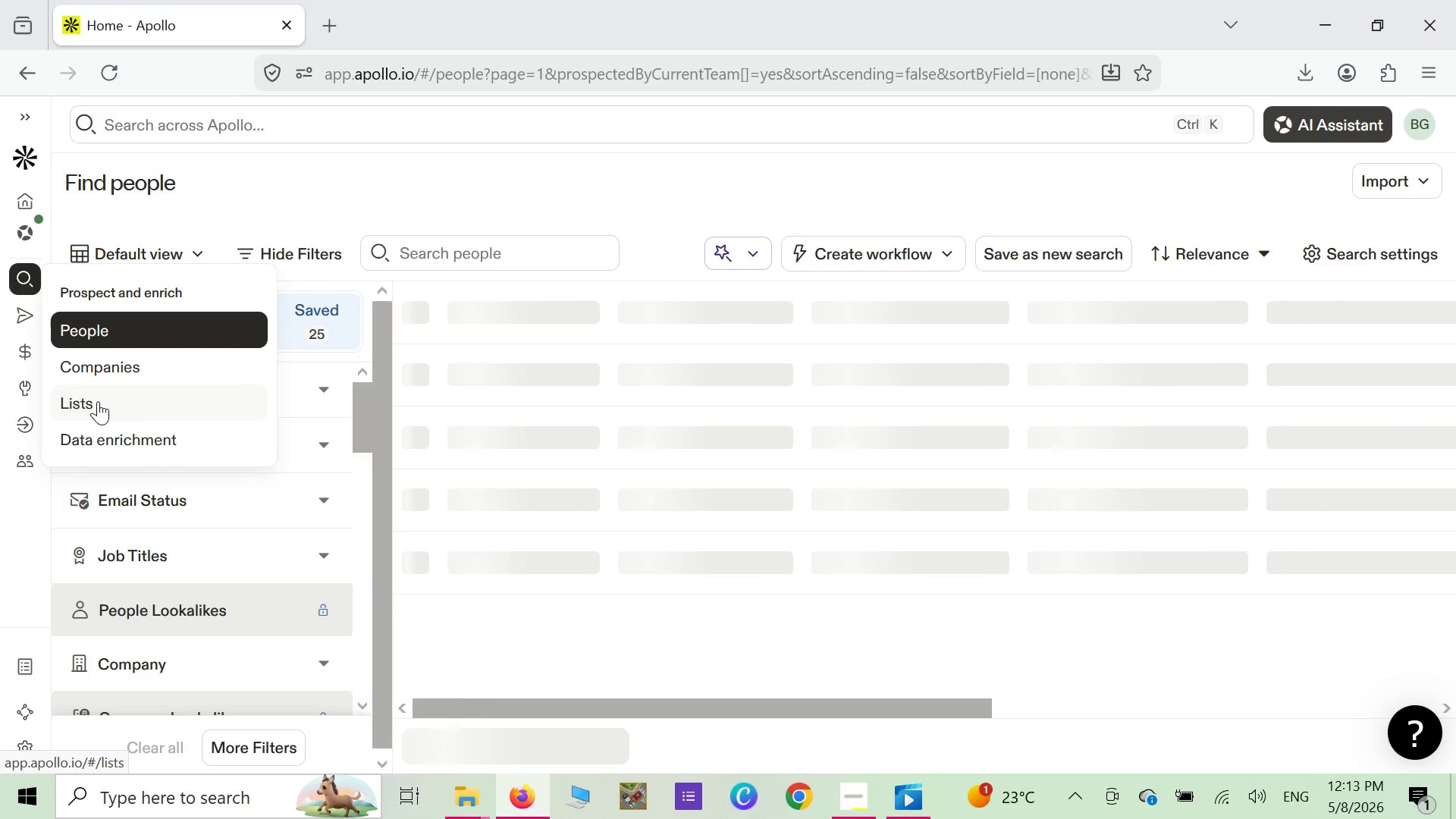 
wait(25.55)
 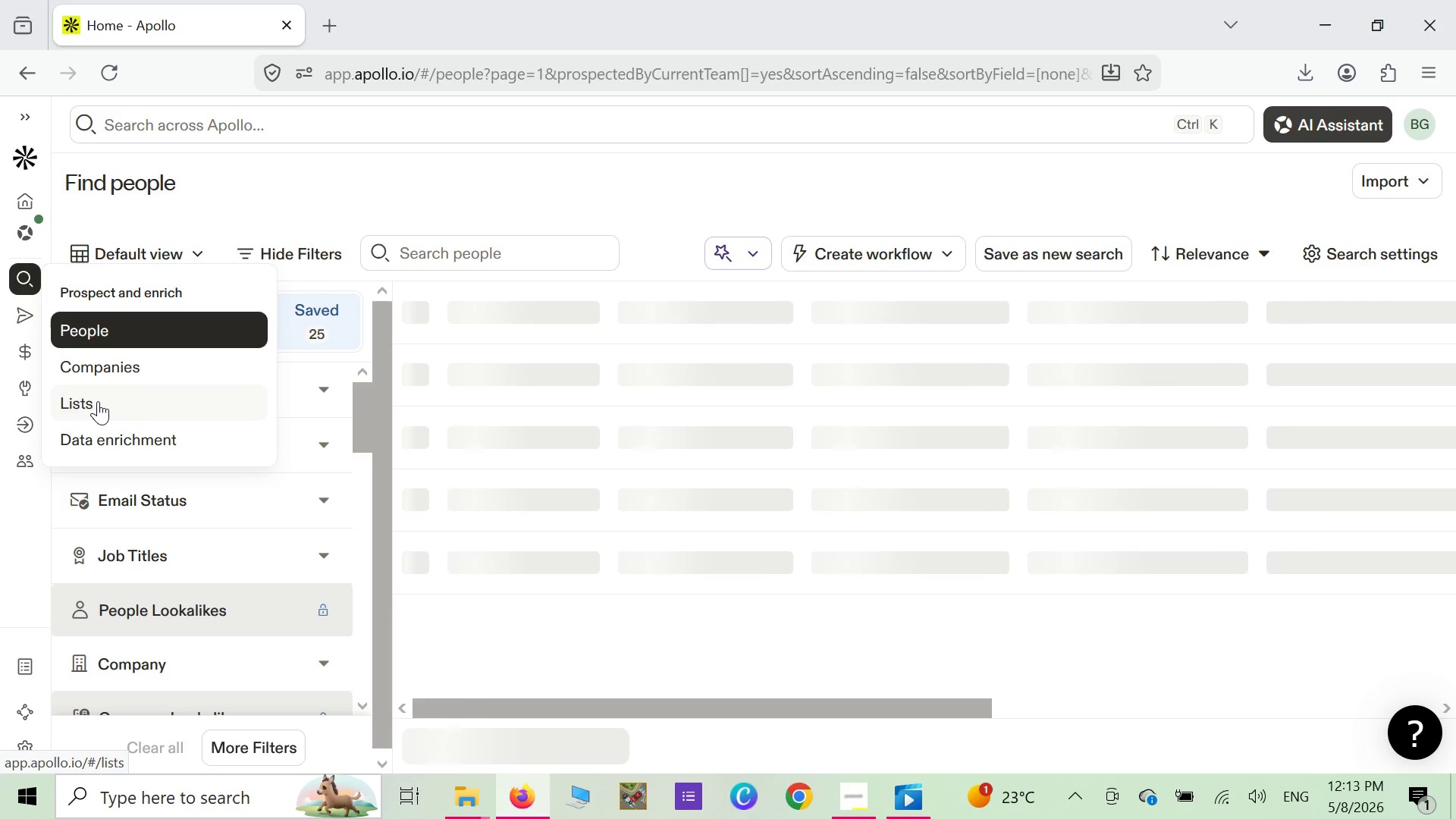 
left_click([862, 803])